 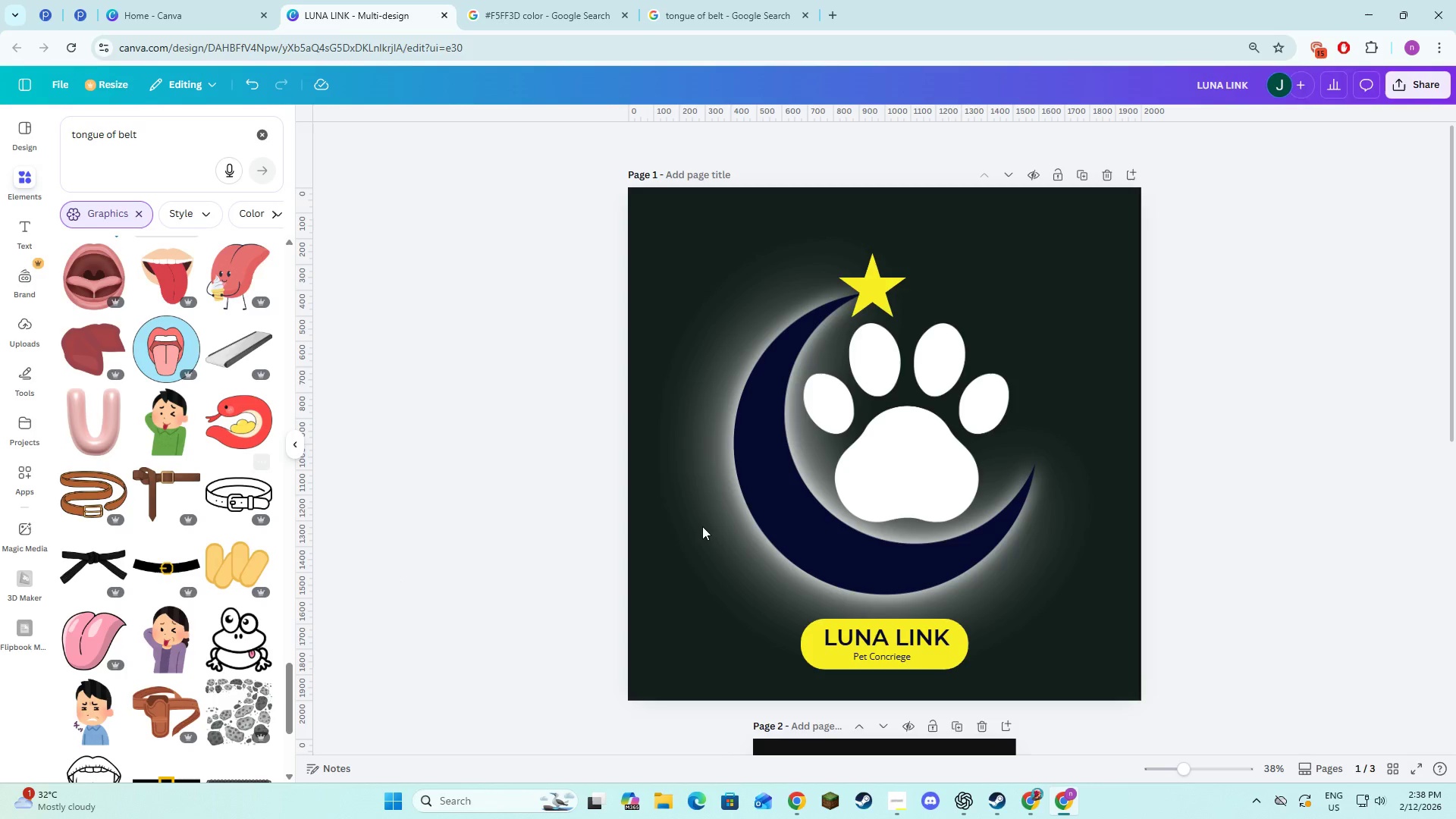 
scroll: coordinate [177, 421], scroll_direction: down, amount: 11.0
 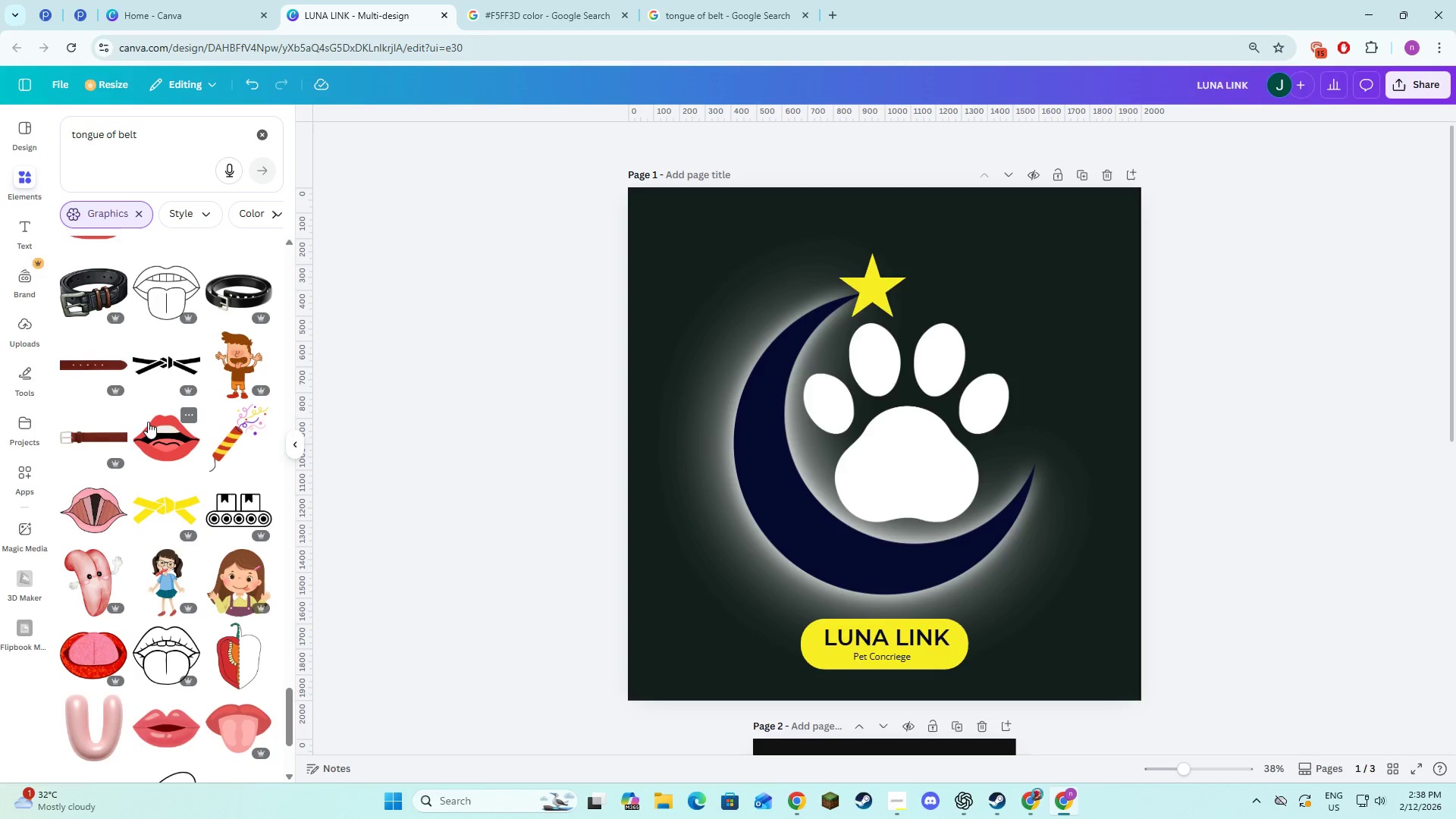 
left_click([86, 431])
 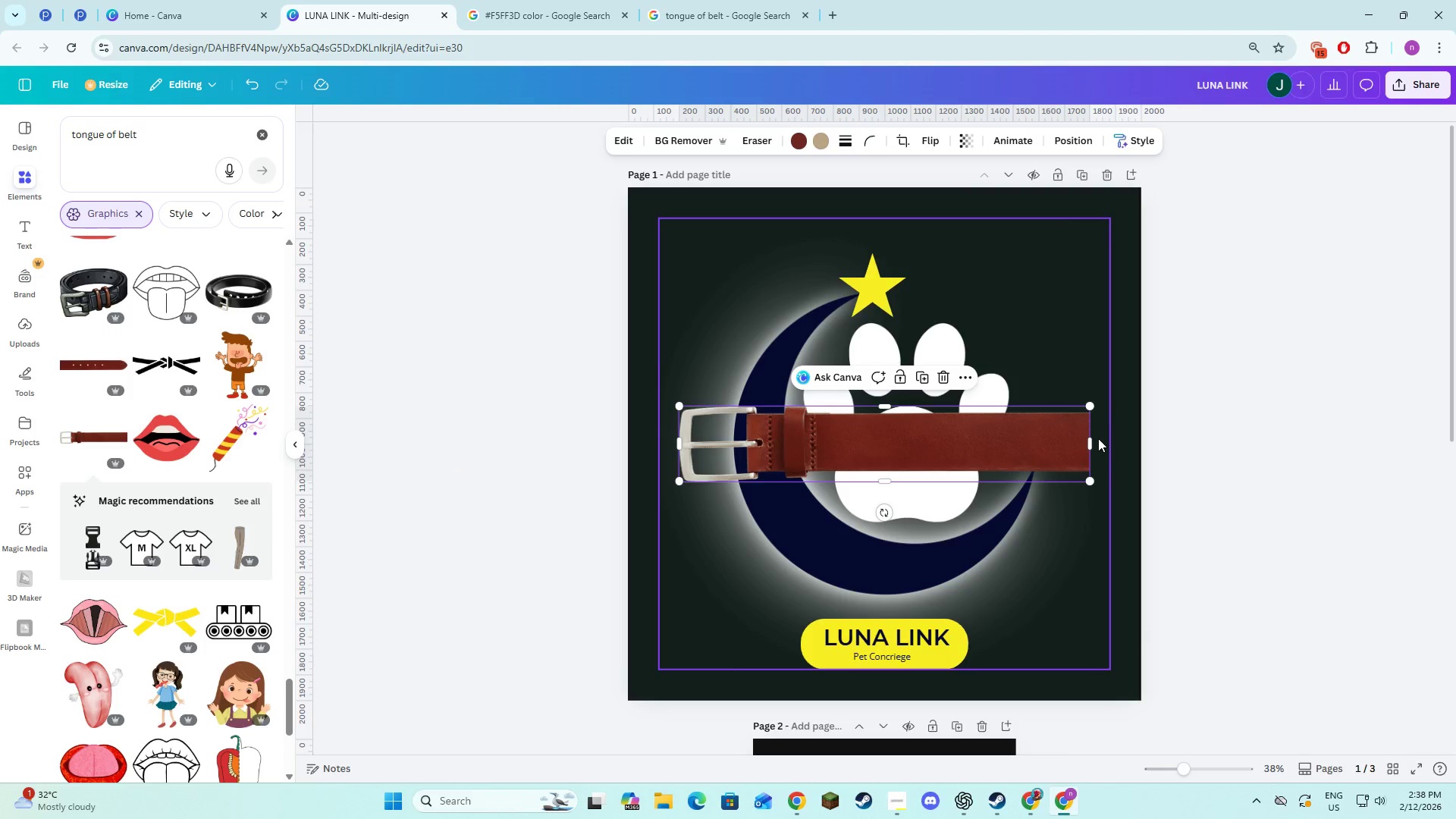 
left_click_drag(start_coordinate=[1090, 441], to_coordinate=[757, 453])
 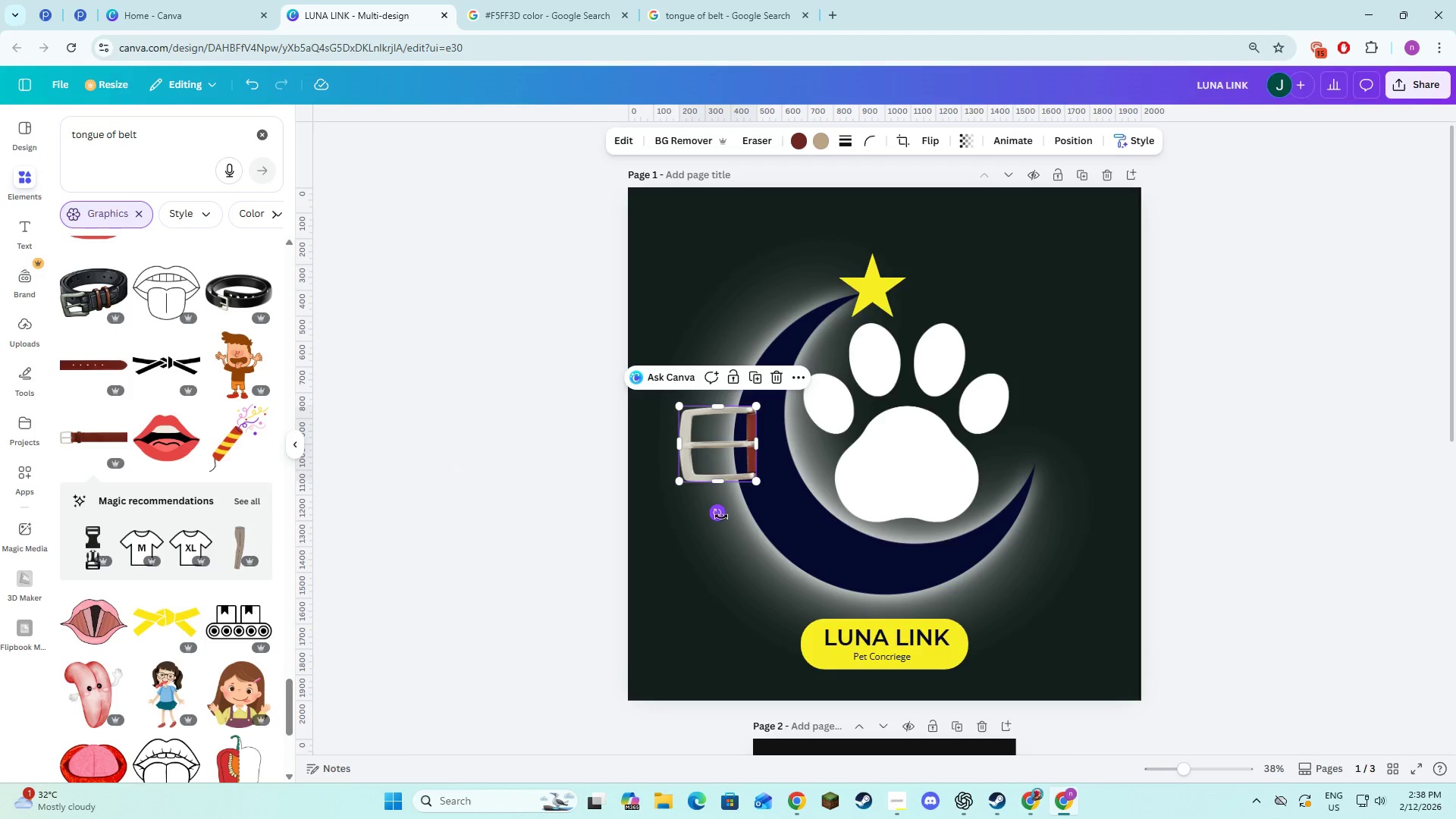 
left_click_drag(start_coordinate=[716, 516], to_coordinate=[701, 385])
 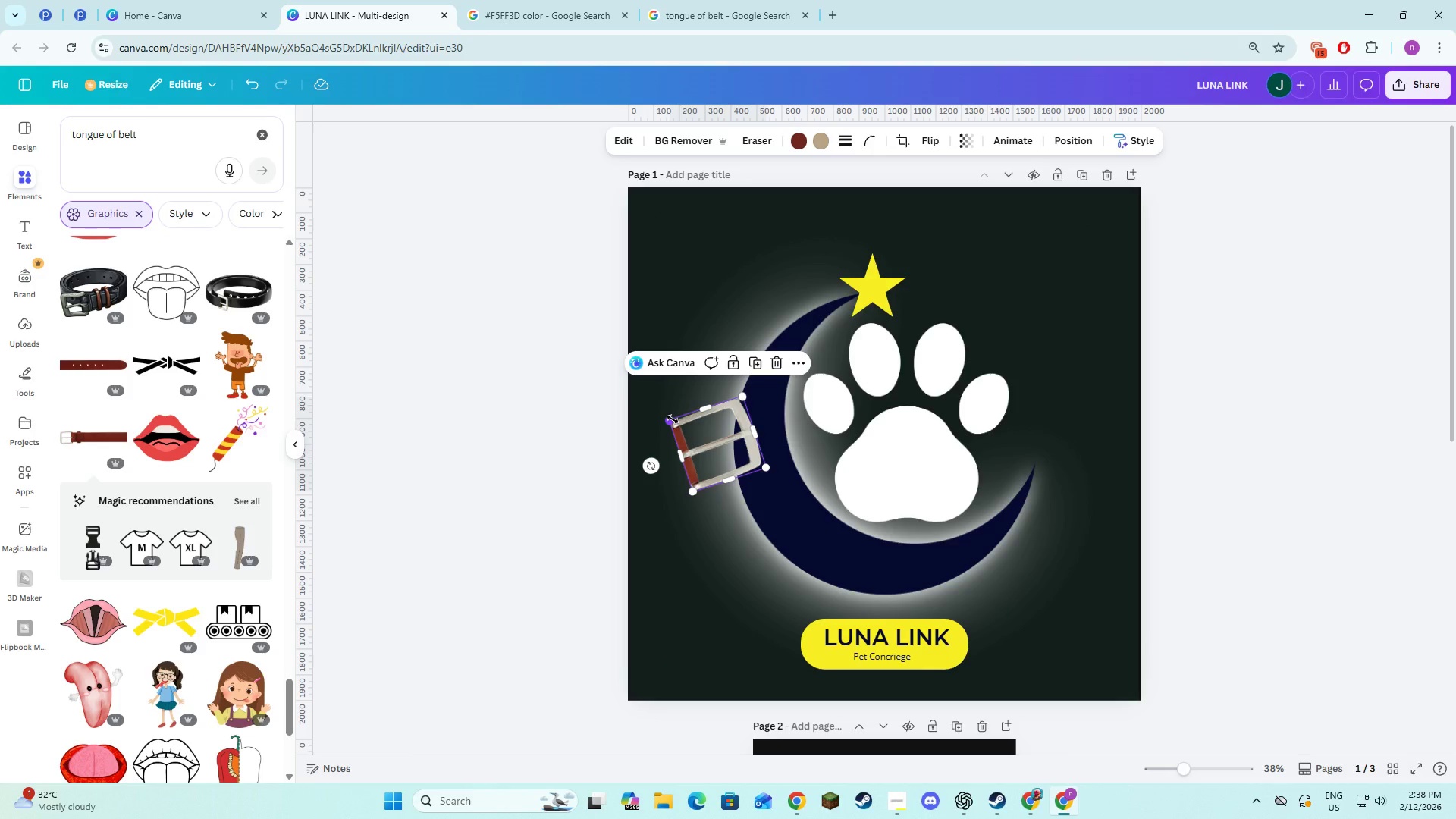 
left_click_drag(start_coordinate=[671, 419], to_coordinate=[695, 453])
 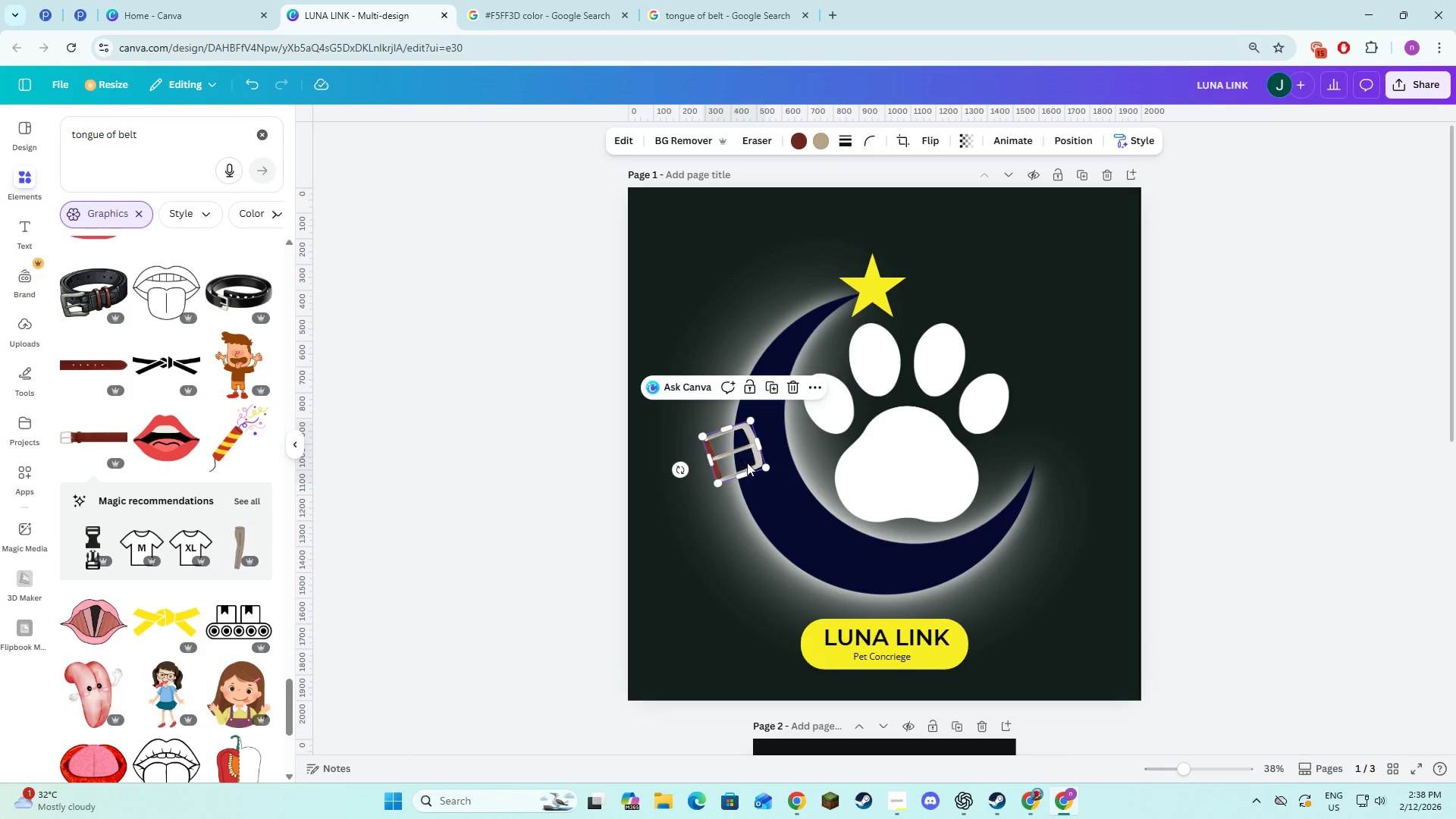 
left_click_drag(start_coordinate=[739, 455], to_coordinate=[1046, 474])
 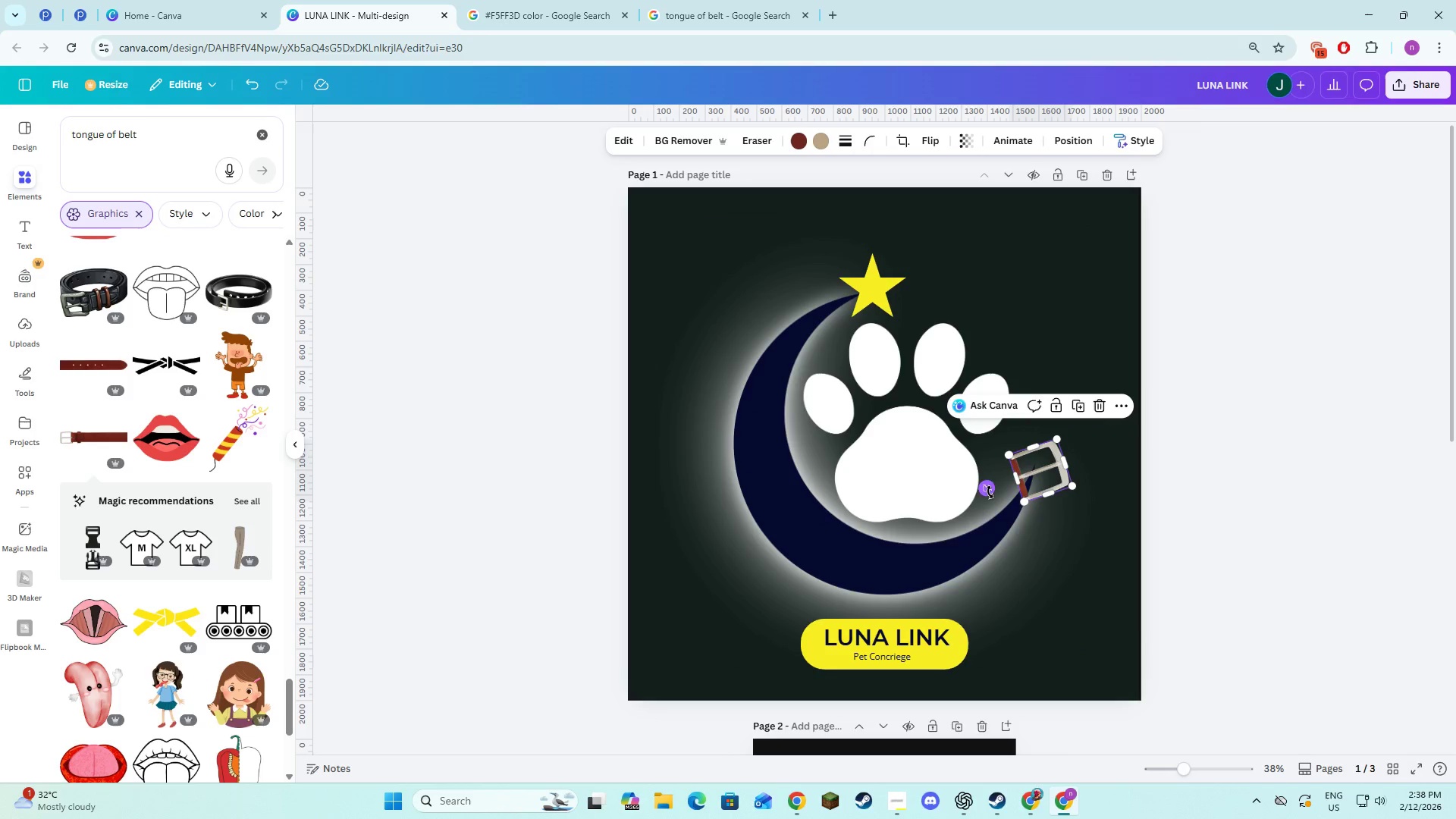 
left_click_drag(start_coordinate=[987, 490], to_coordinate=[1010, 515])
 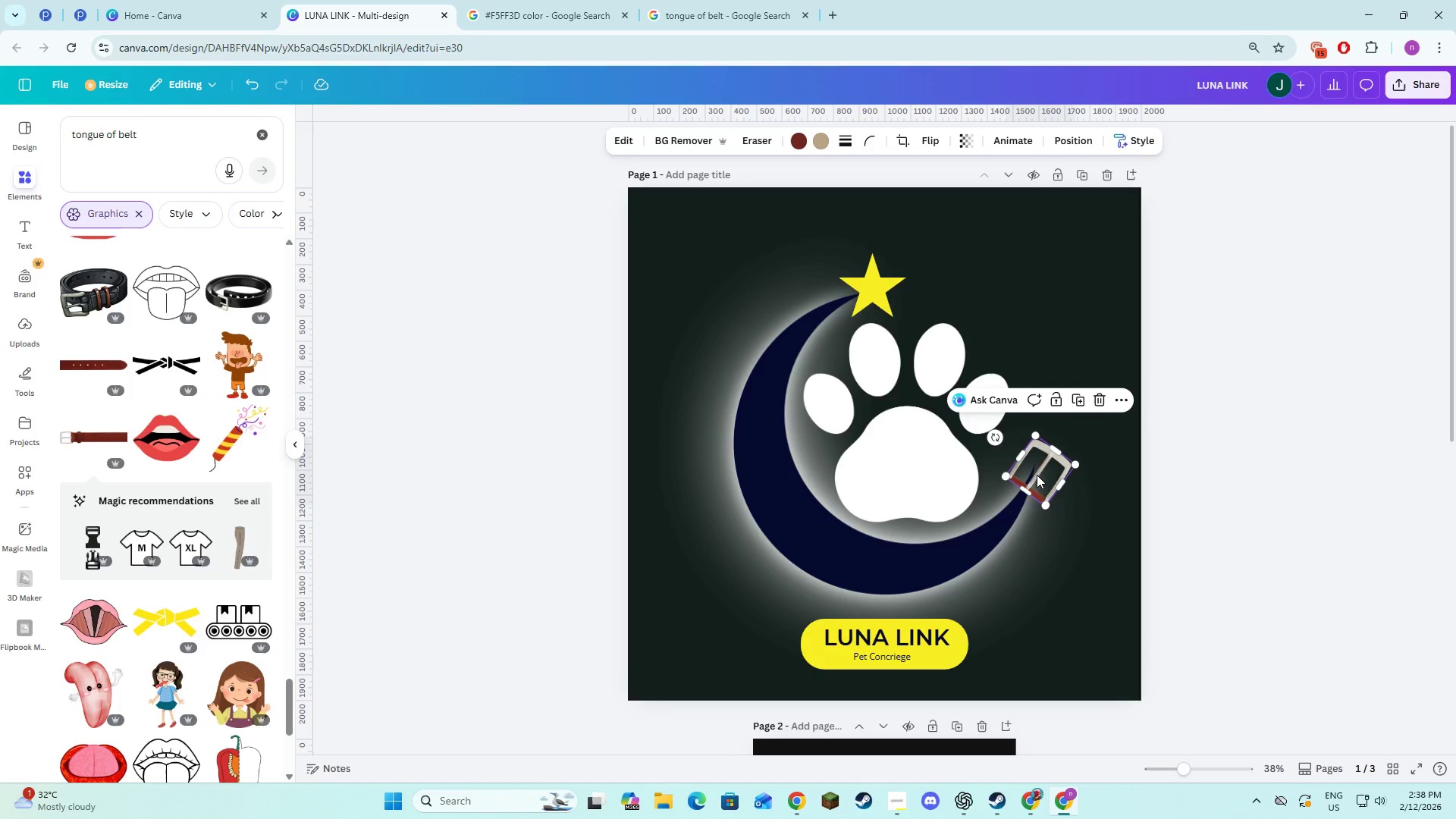 
left_click_drag(start_coordinate=[1037, 475], to_coordinate=[1037, 466])
 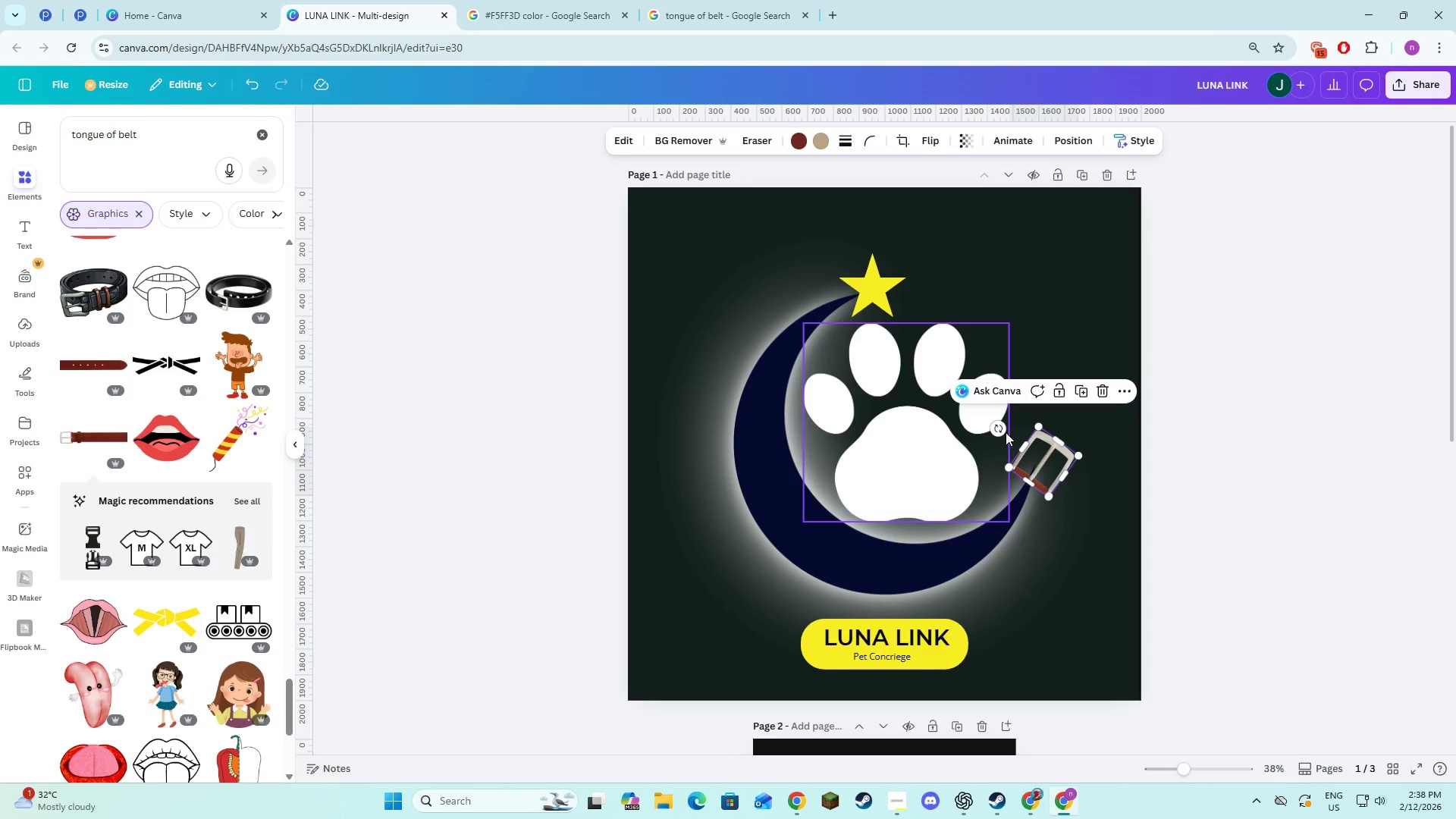 
left_click_drag(start_coordinate=[999, 427], to_coordinate=[999, 433])
 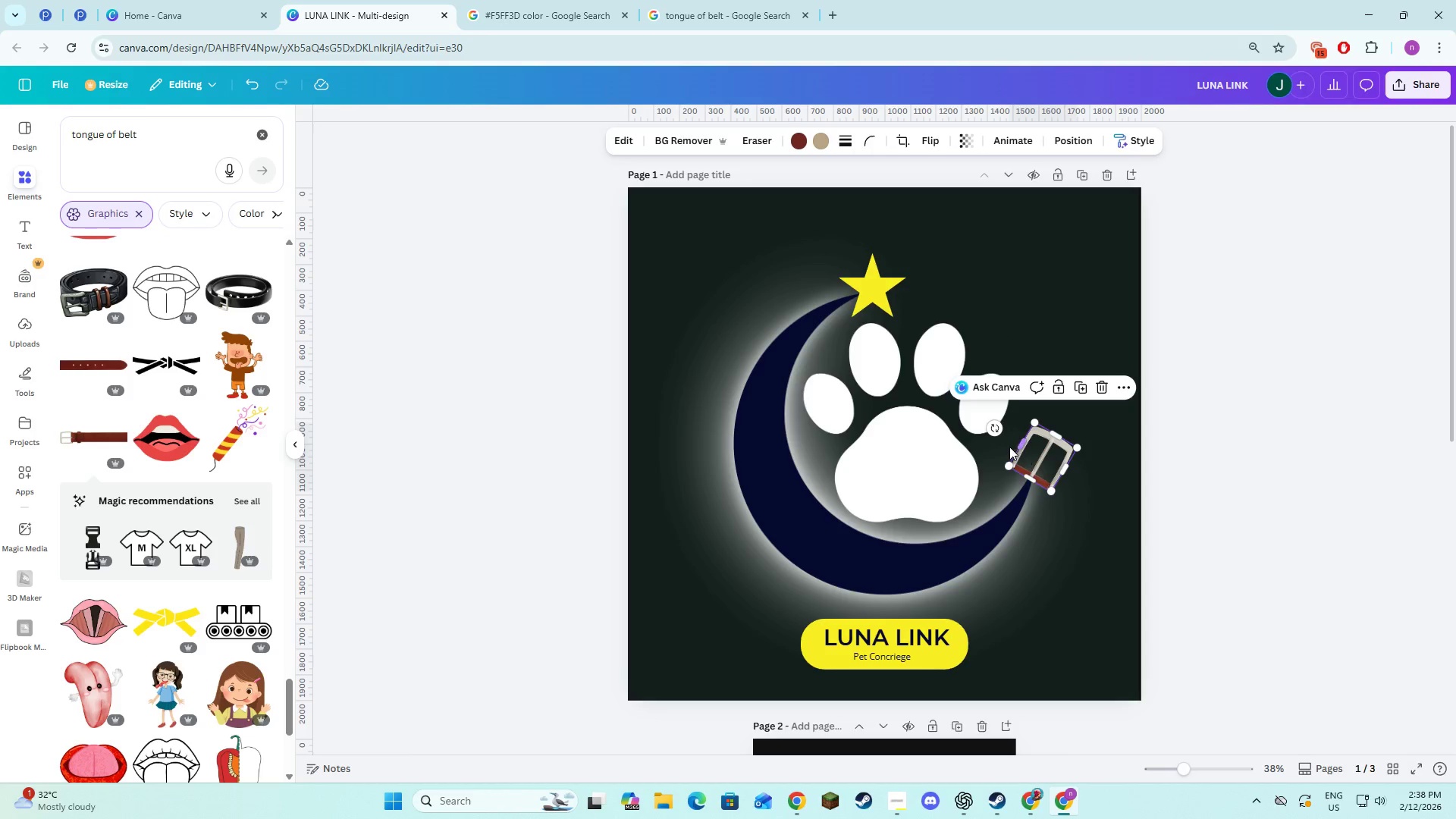 
left_click_drag(start_coordinate=[995, 428], to_coordinate=[993, 435])
 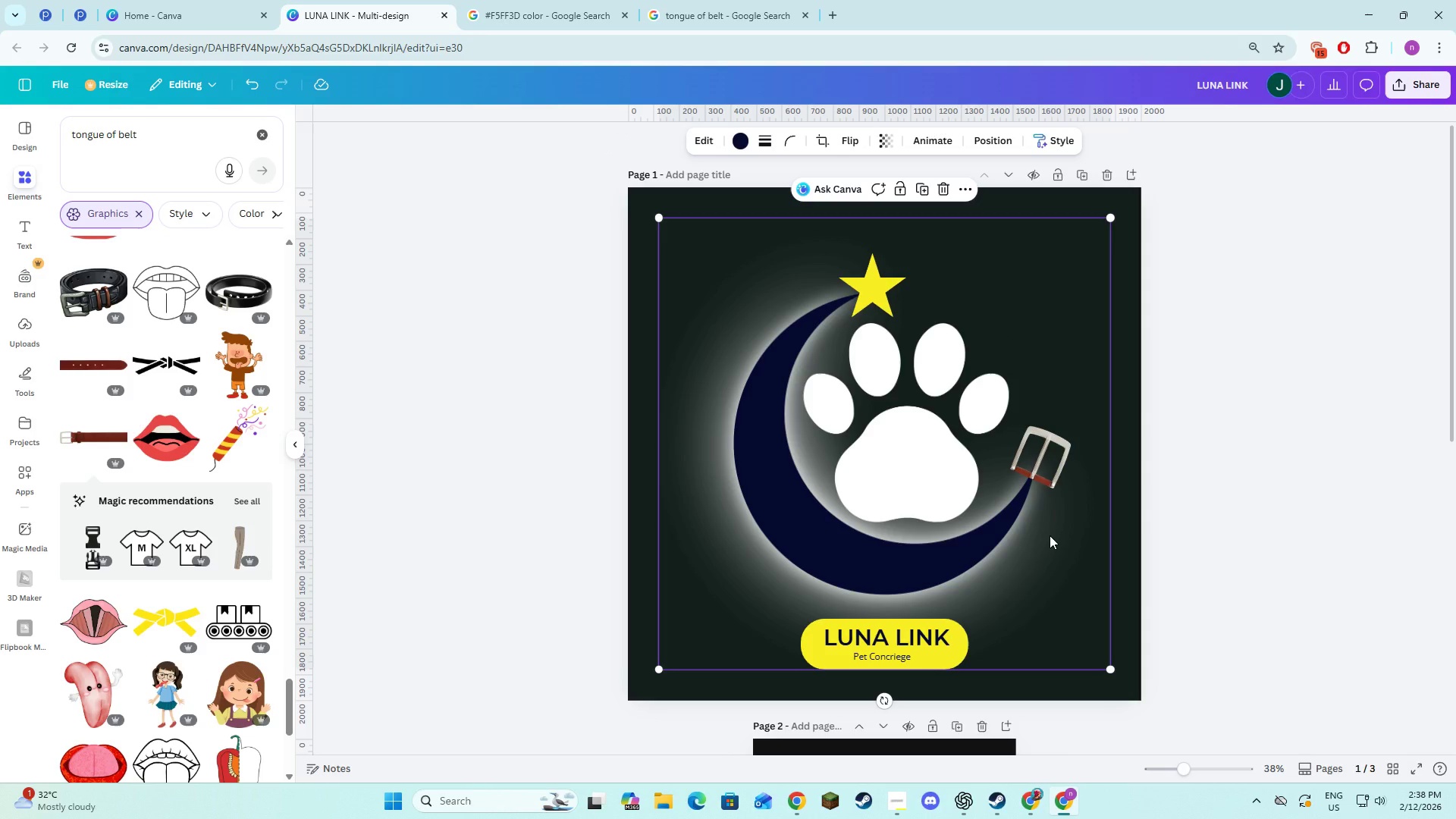 
left_click([1038, 466])
 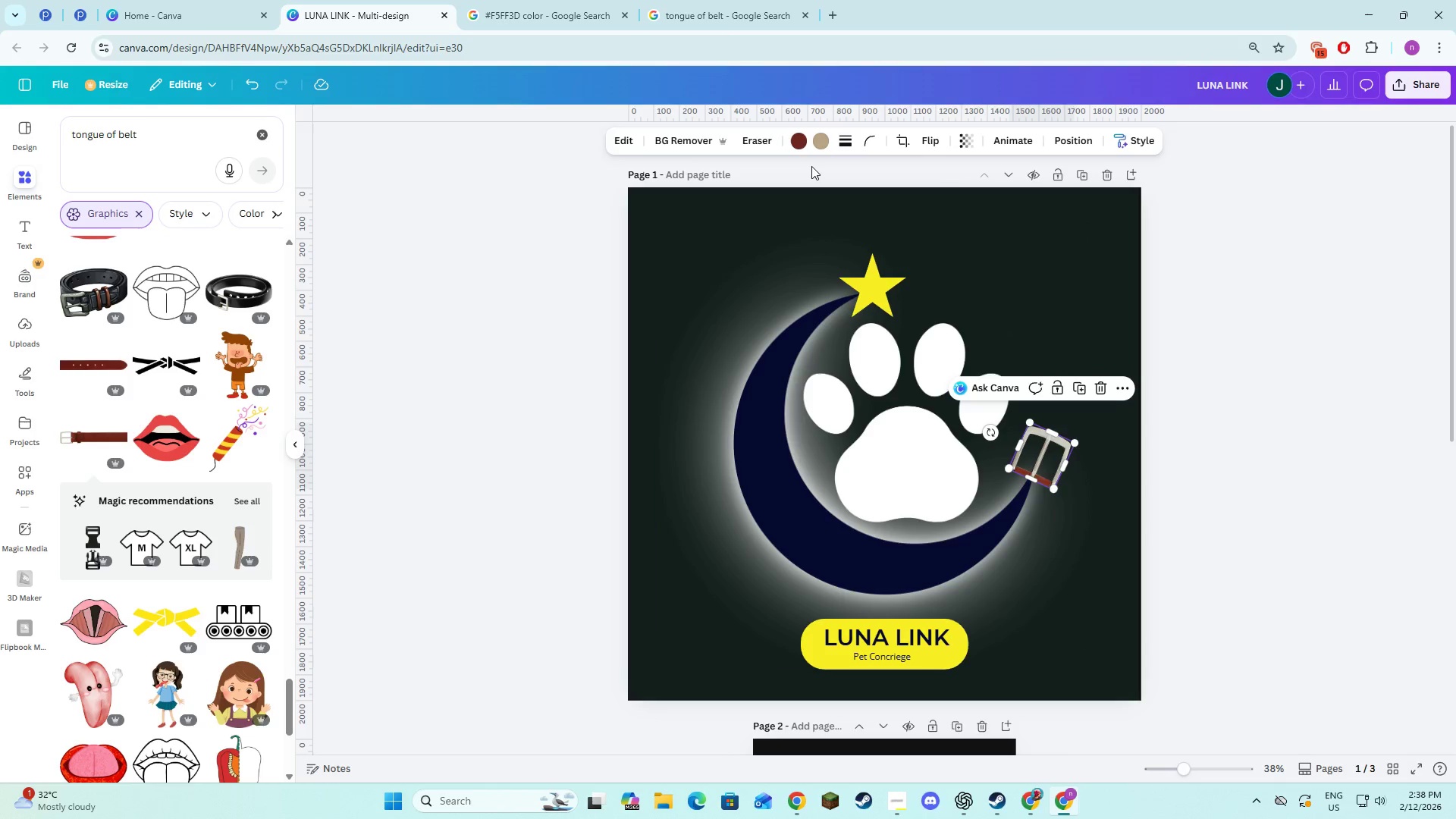 
left_click([803, 149])
 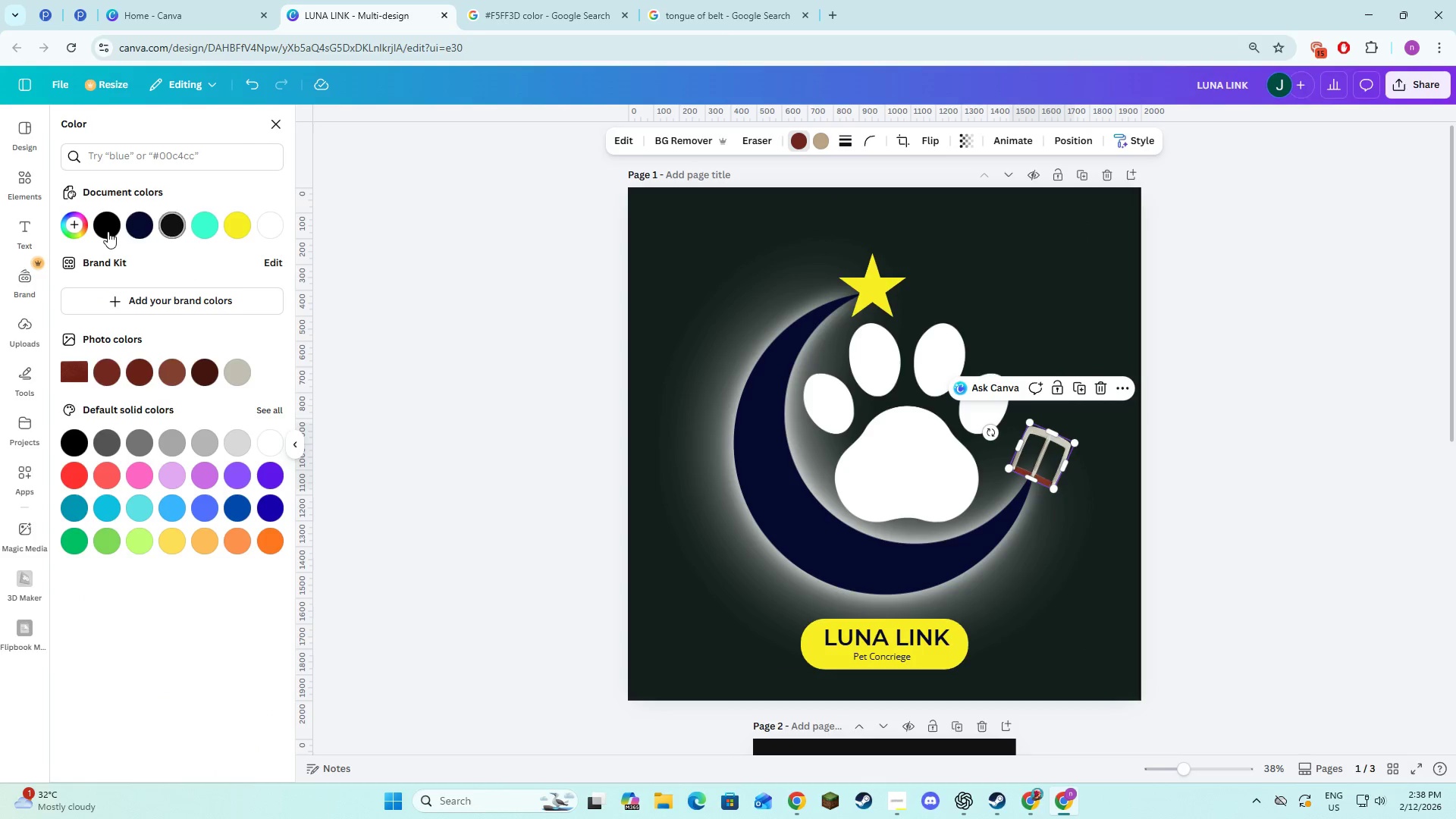 
left_click([108, 231])
 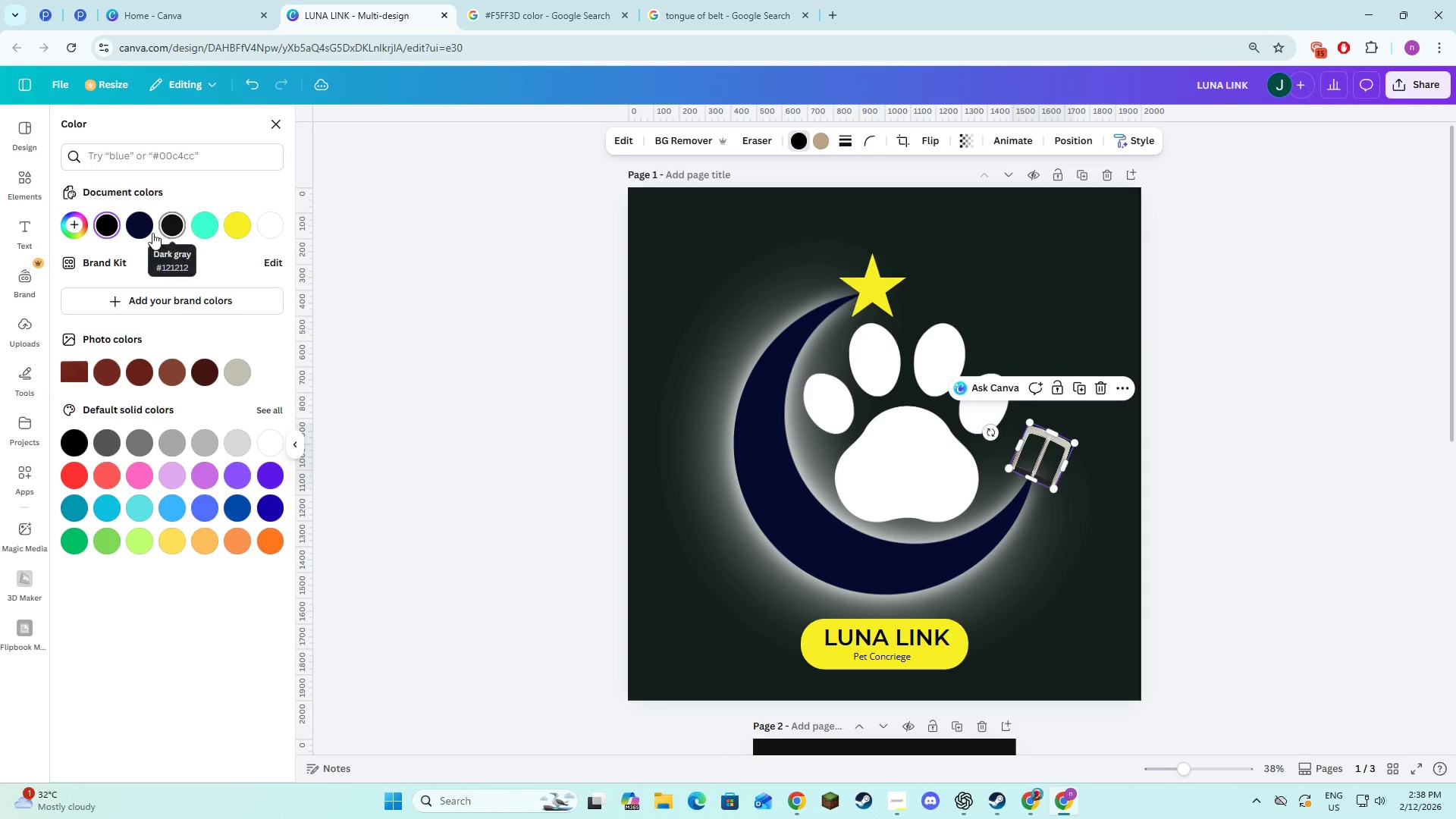 
left_click([137, 233])
 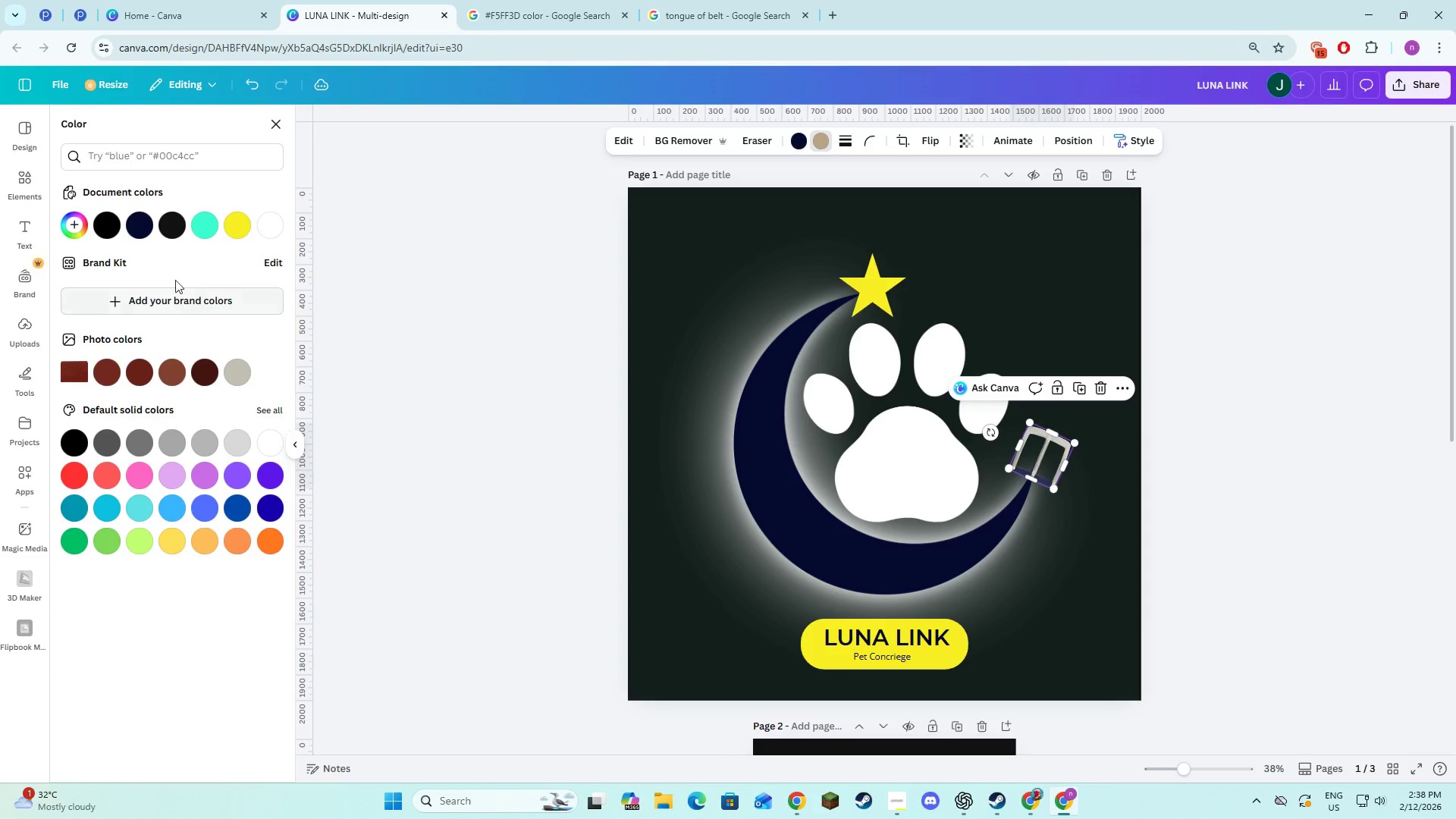 
left_click([111, 225])
 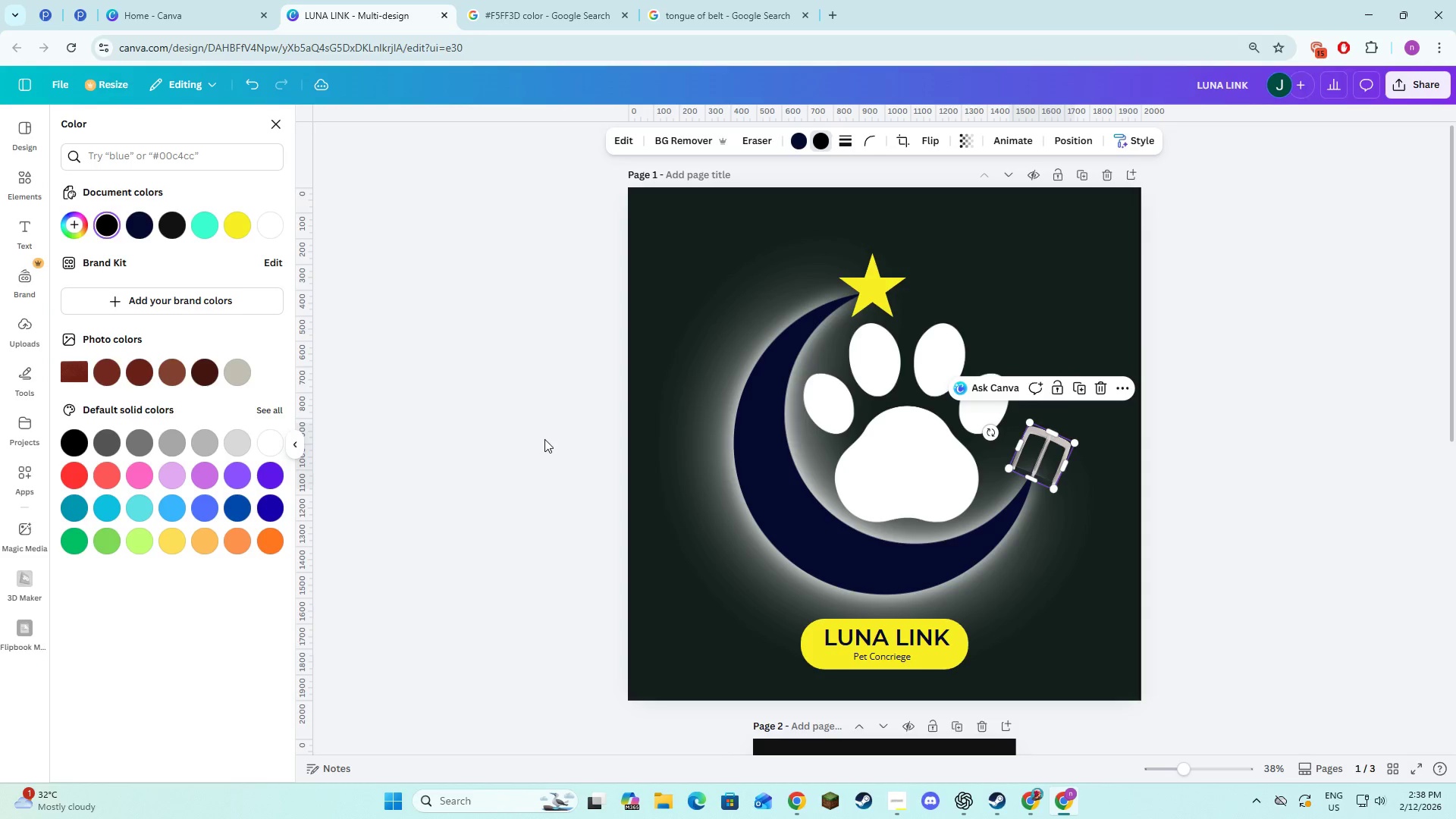 
left_click([544, 439])
 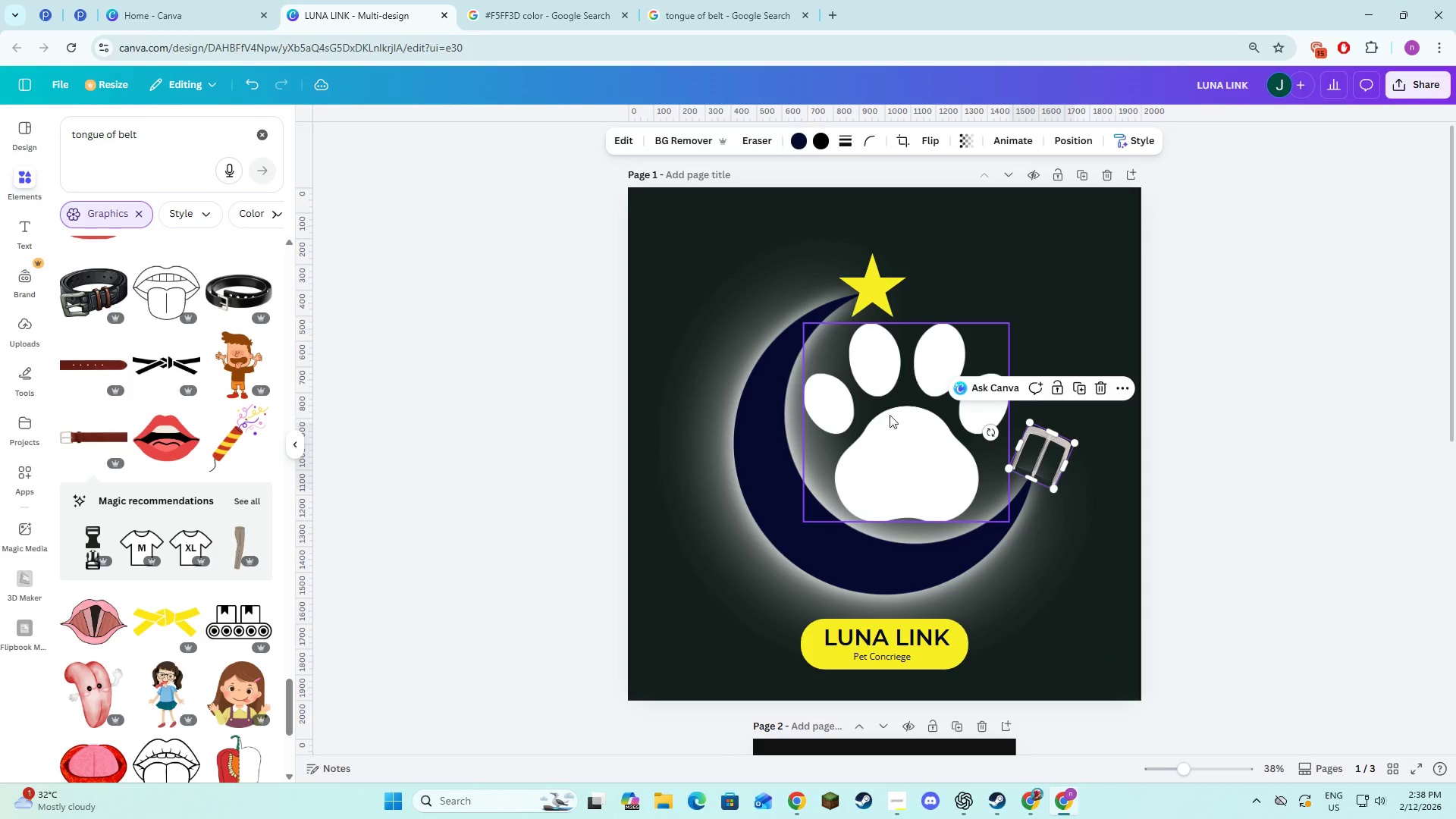 
left_click([143, 132])
 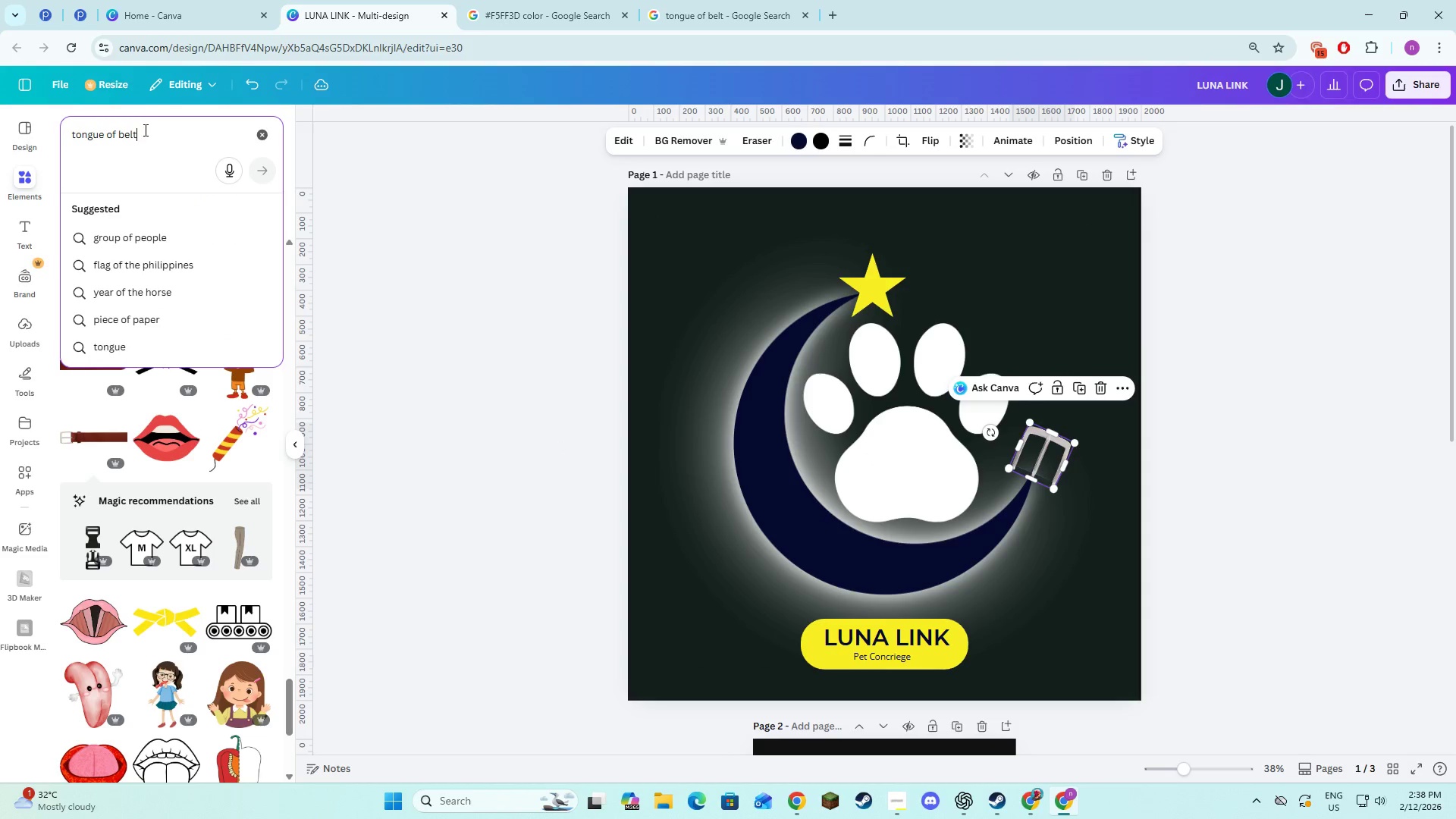 
type( black and white)
 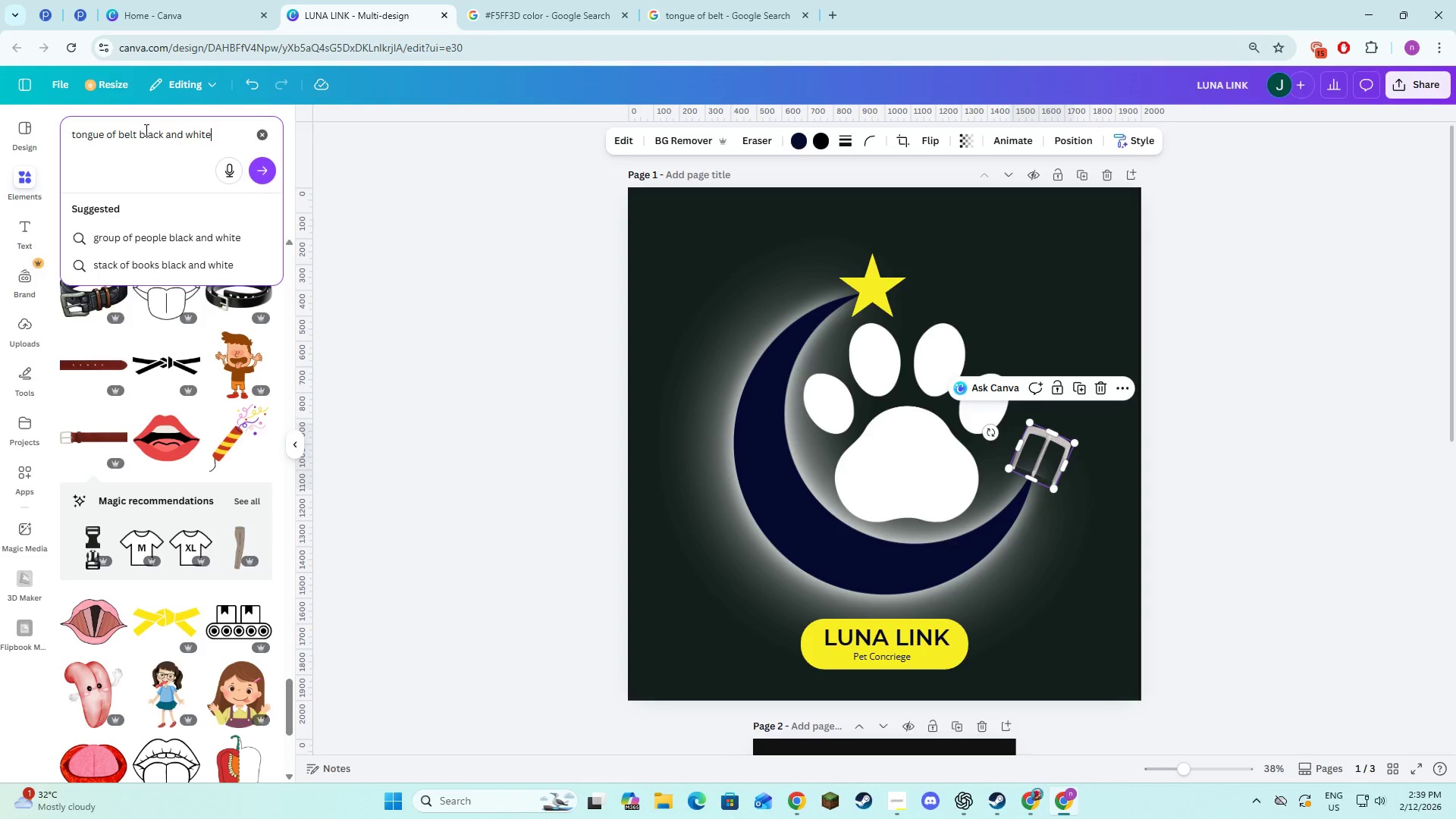 
key(Enter)
 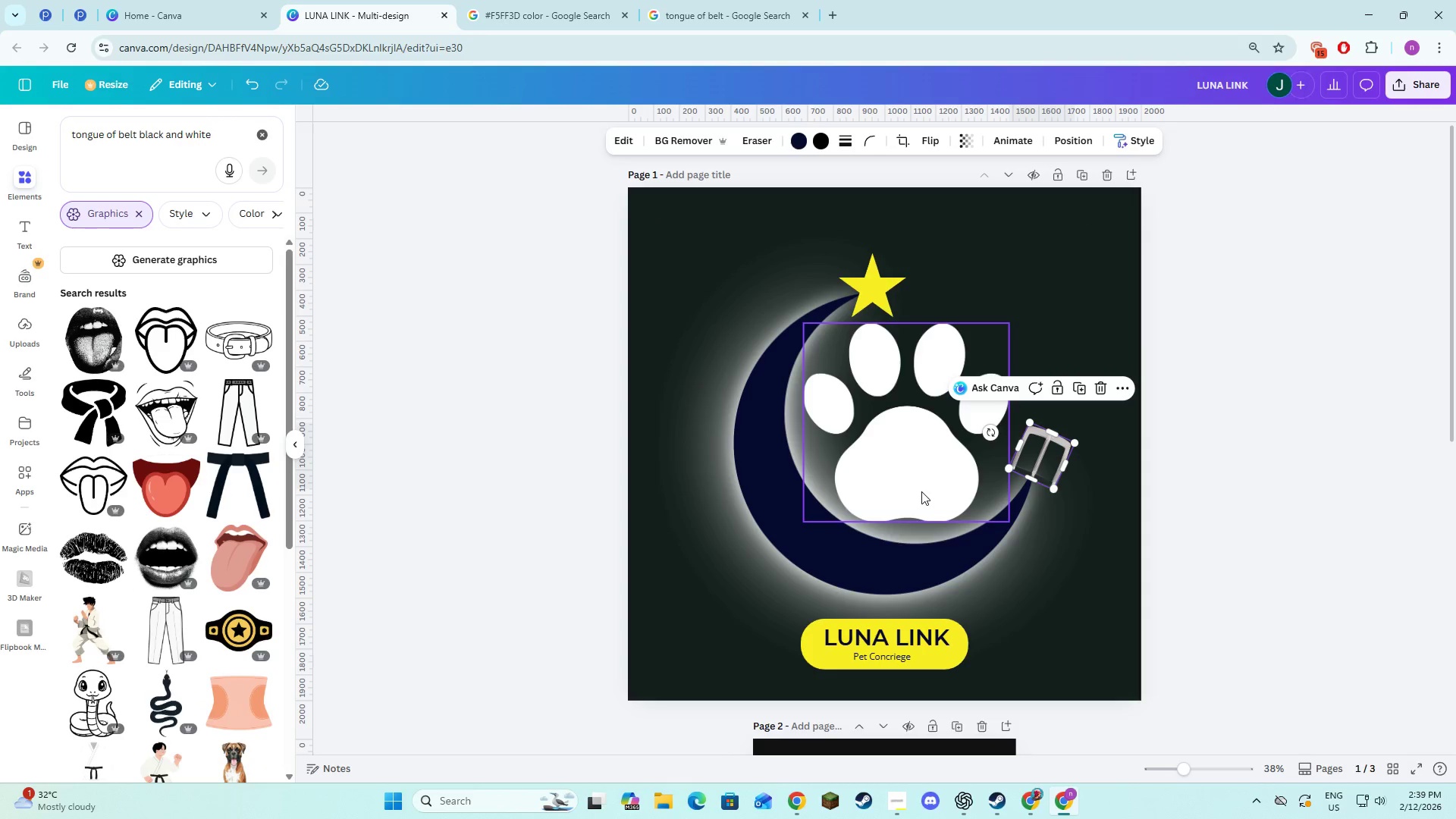 
left_click([1032, 469])
 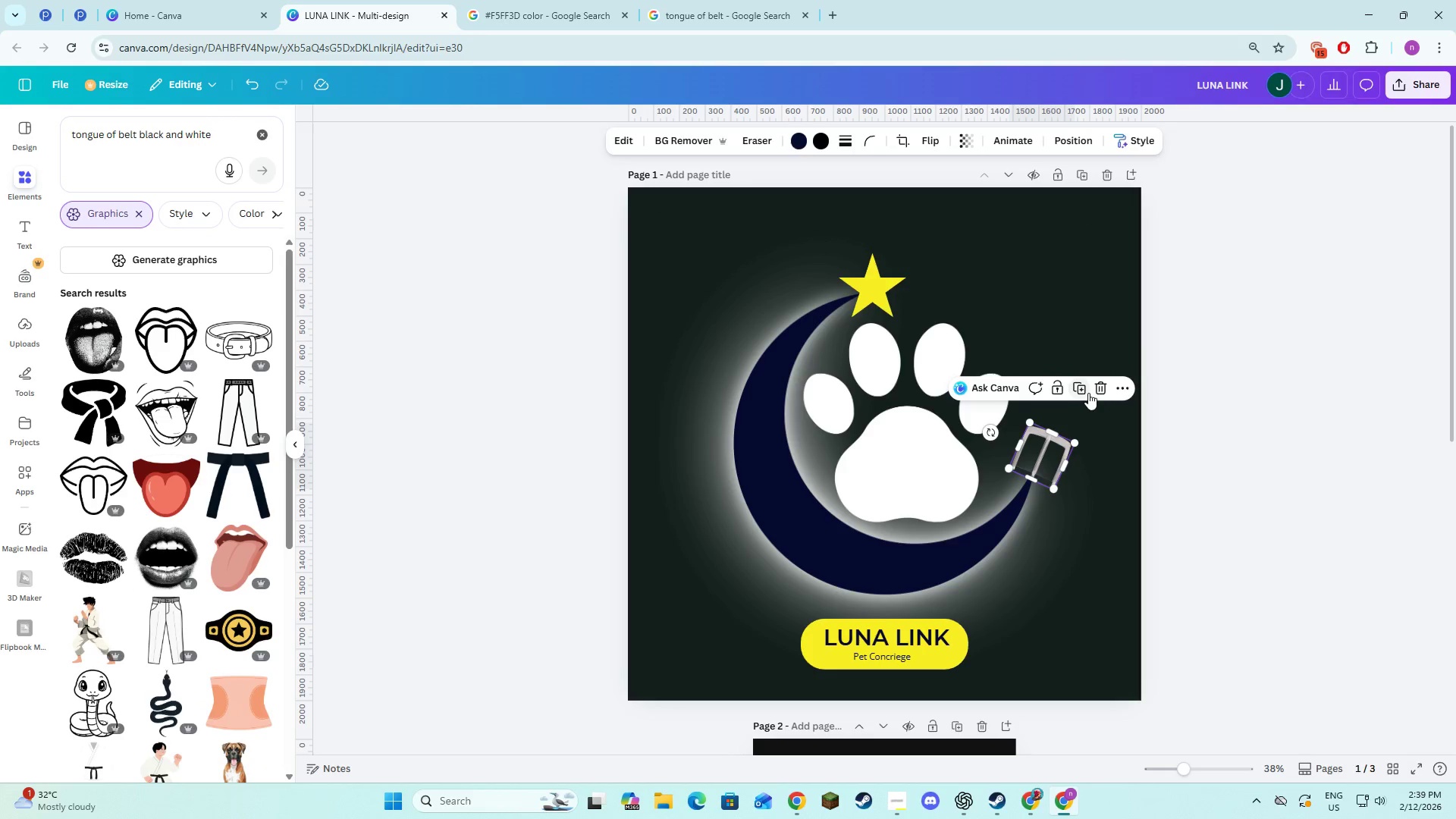 
left_click([1100, 390])
 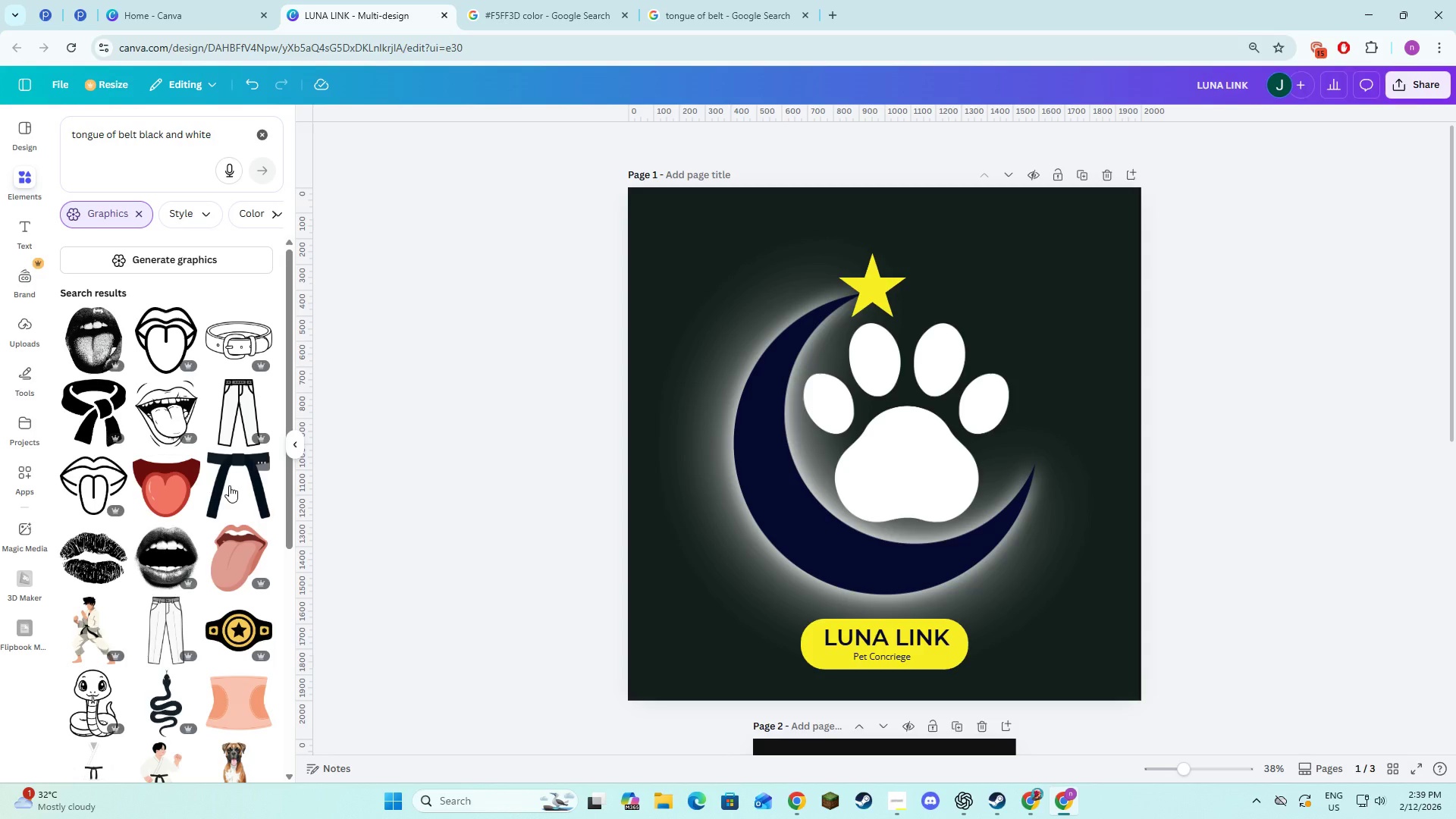 
wait(10.5)
 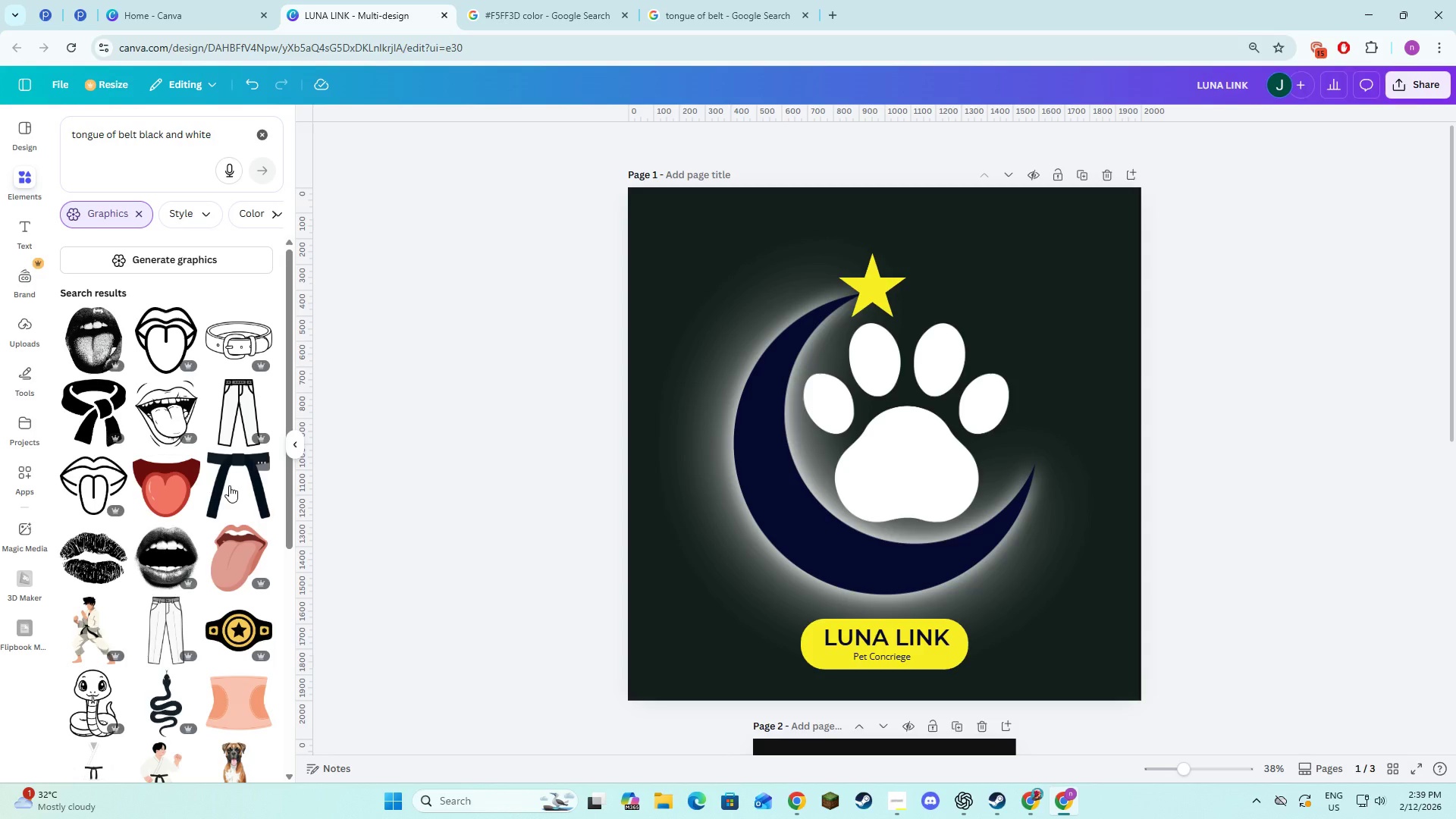 
scroll: coordinate [208, 635], scroll_direction: down, amount: 18.0
 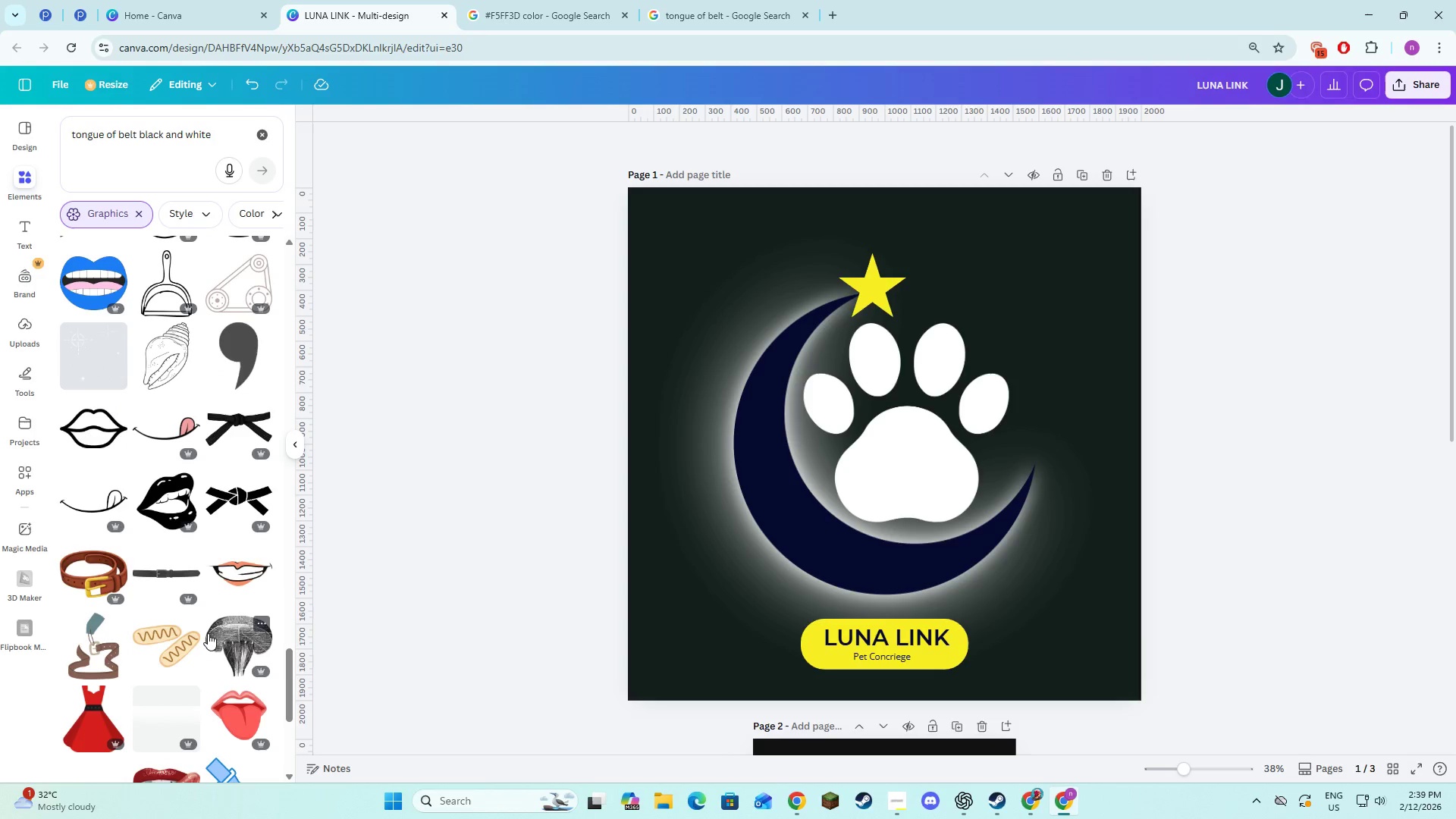 
scroll: coordinate [205, 616], scroll_direction: down, amount: 8.0
 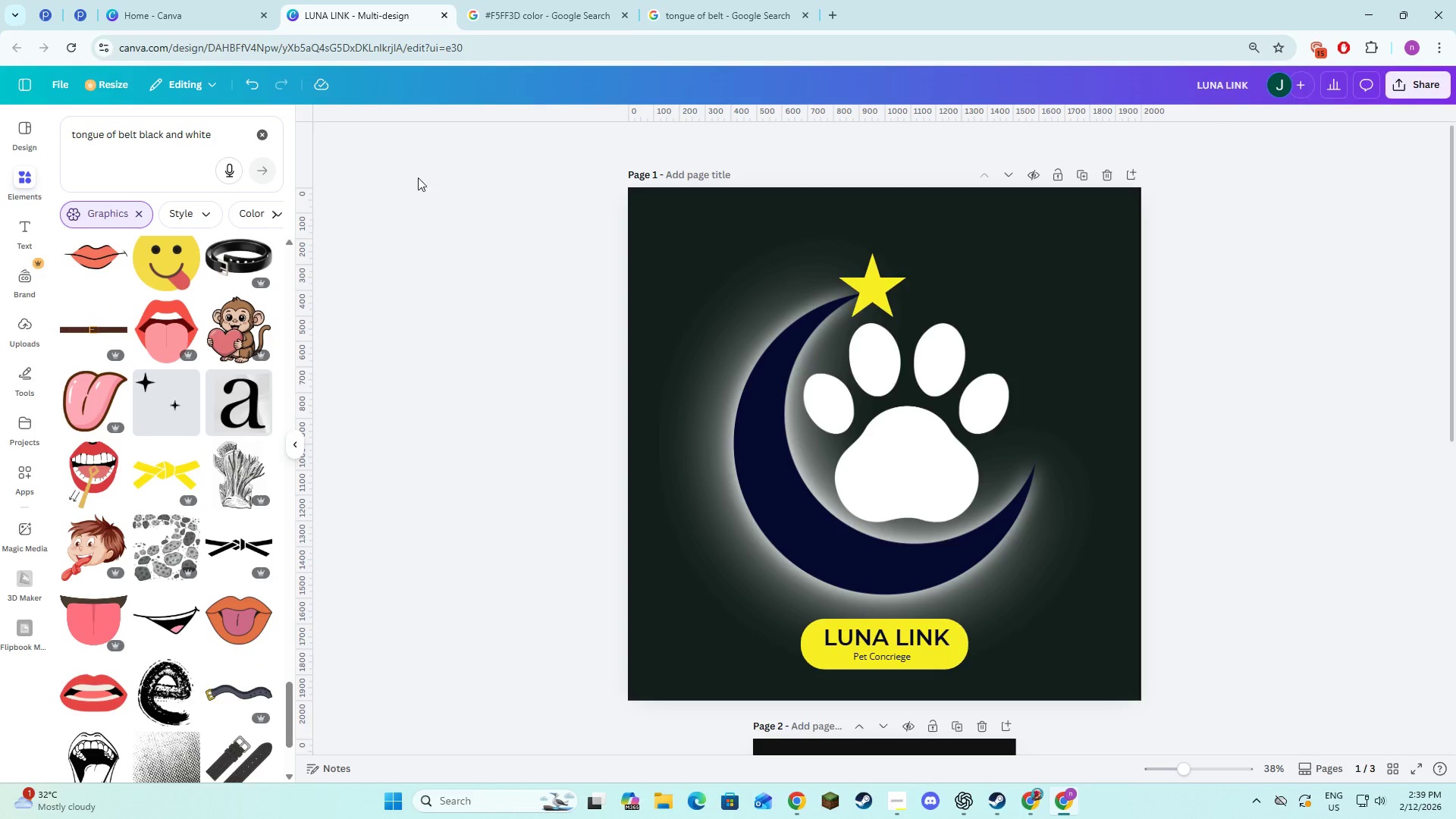 
left_click([640, 0])
 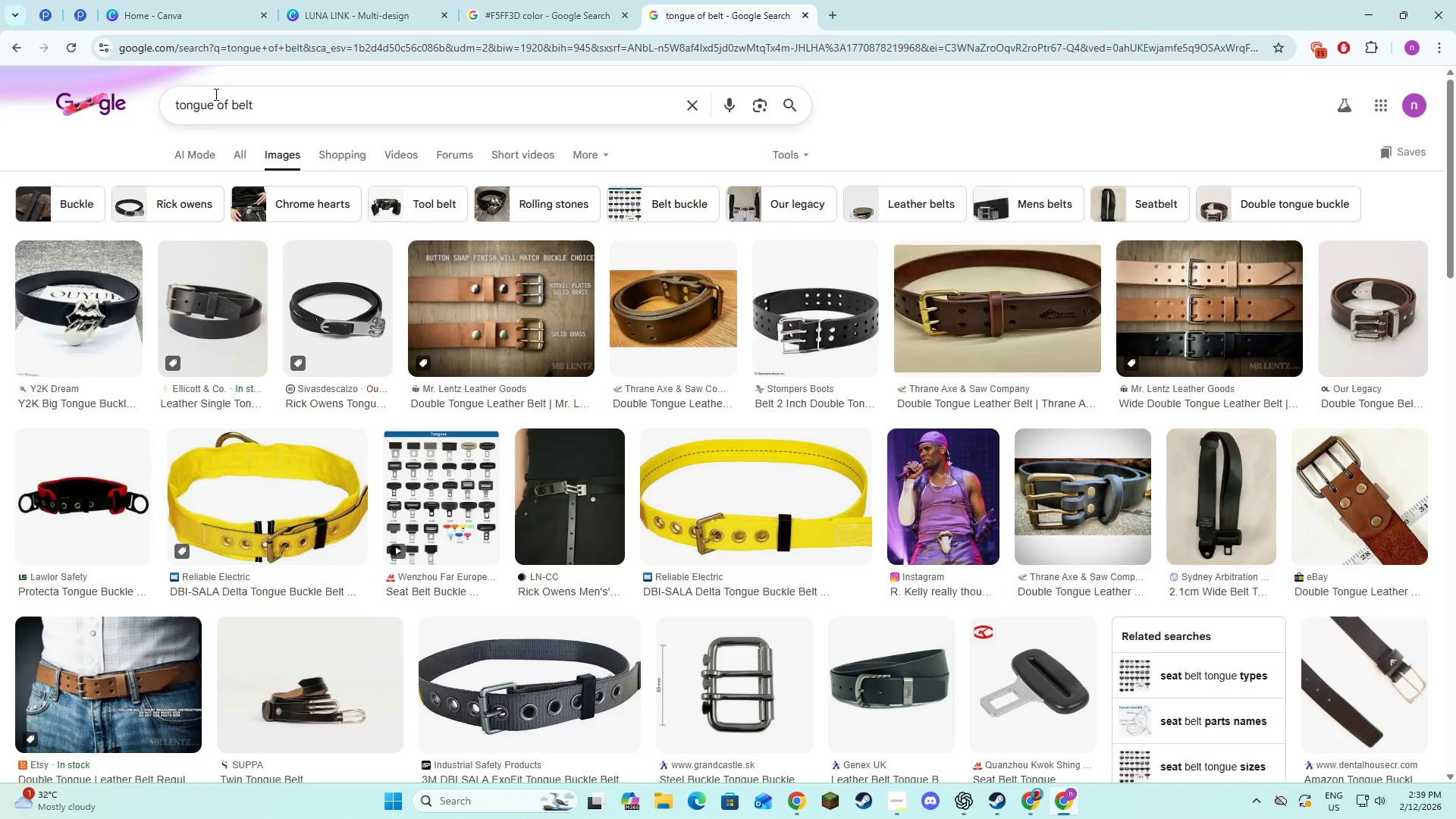 
left_click([188, 106])
 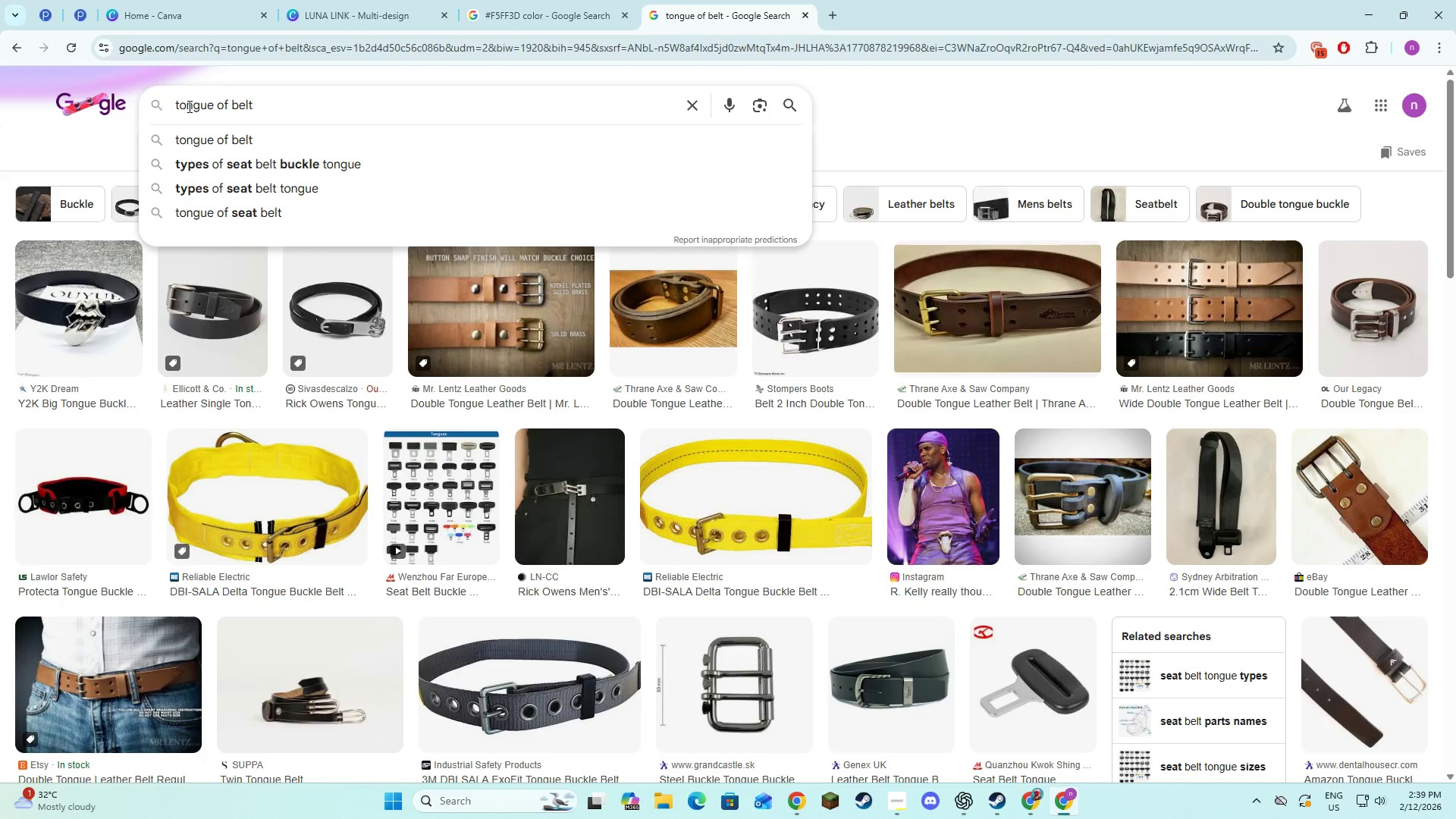 
key(Space)
 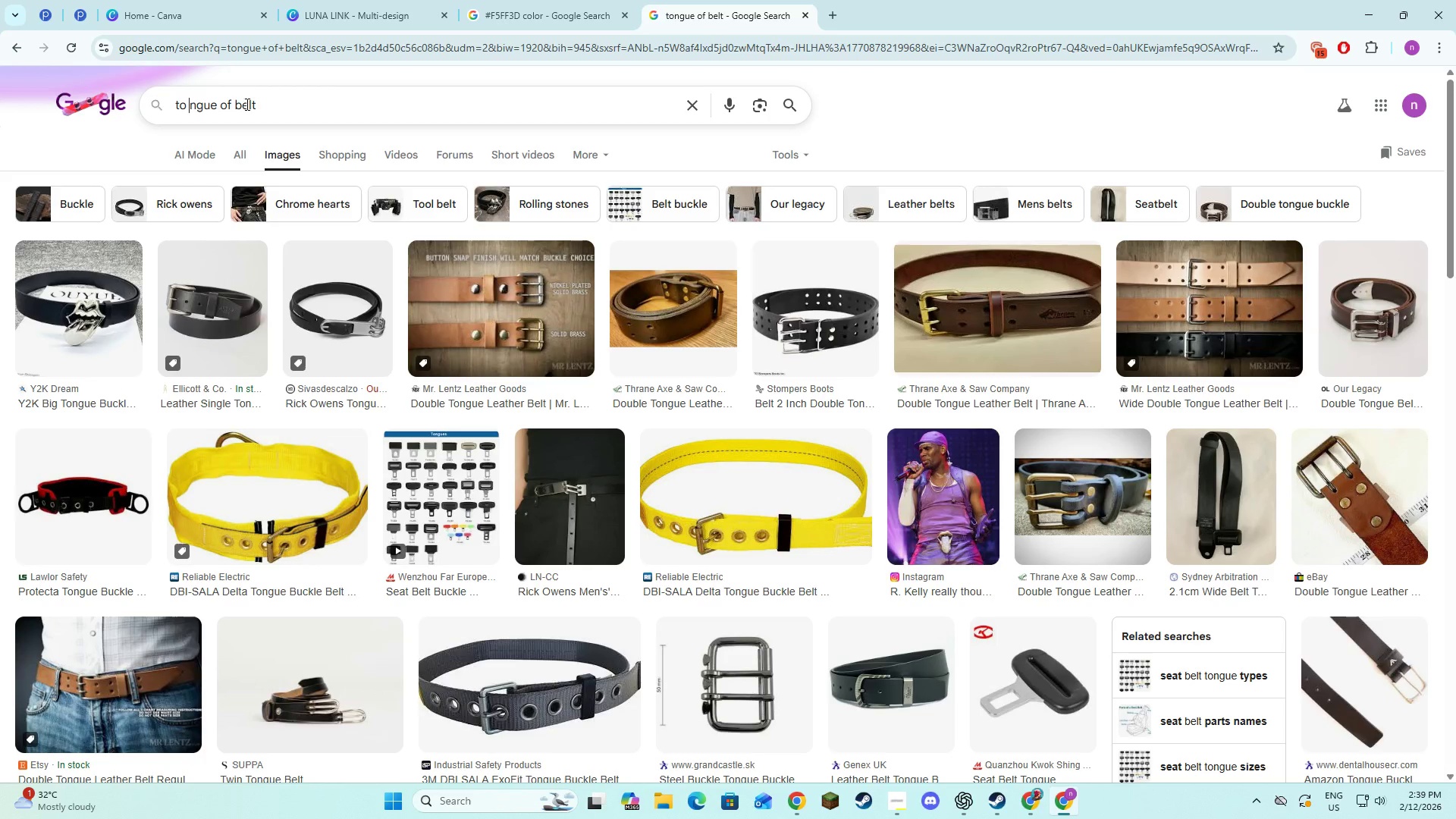 
key(Backspace)
 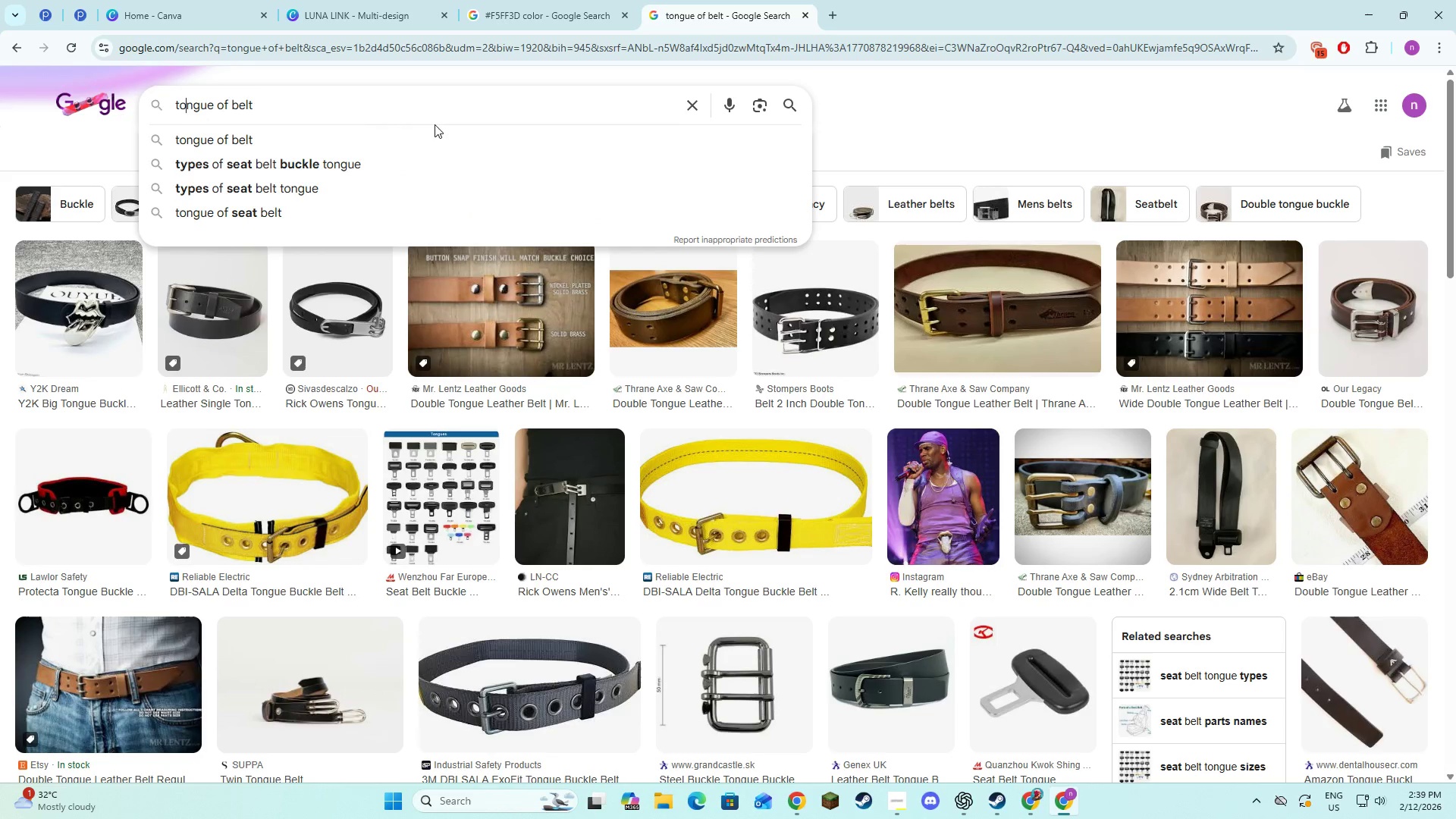 
double_click([426, 101])
 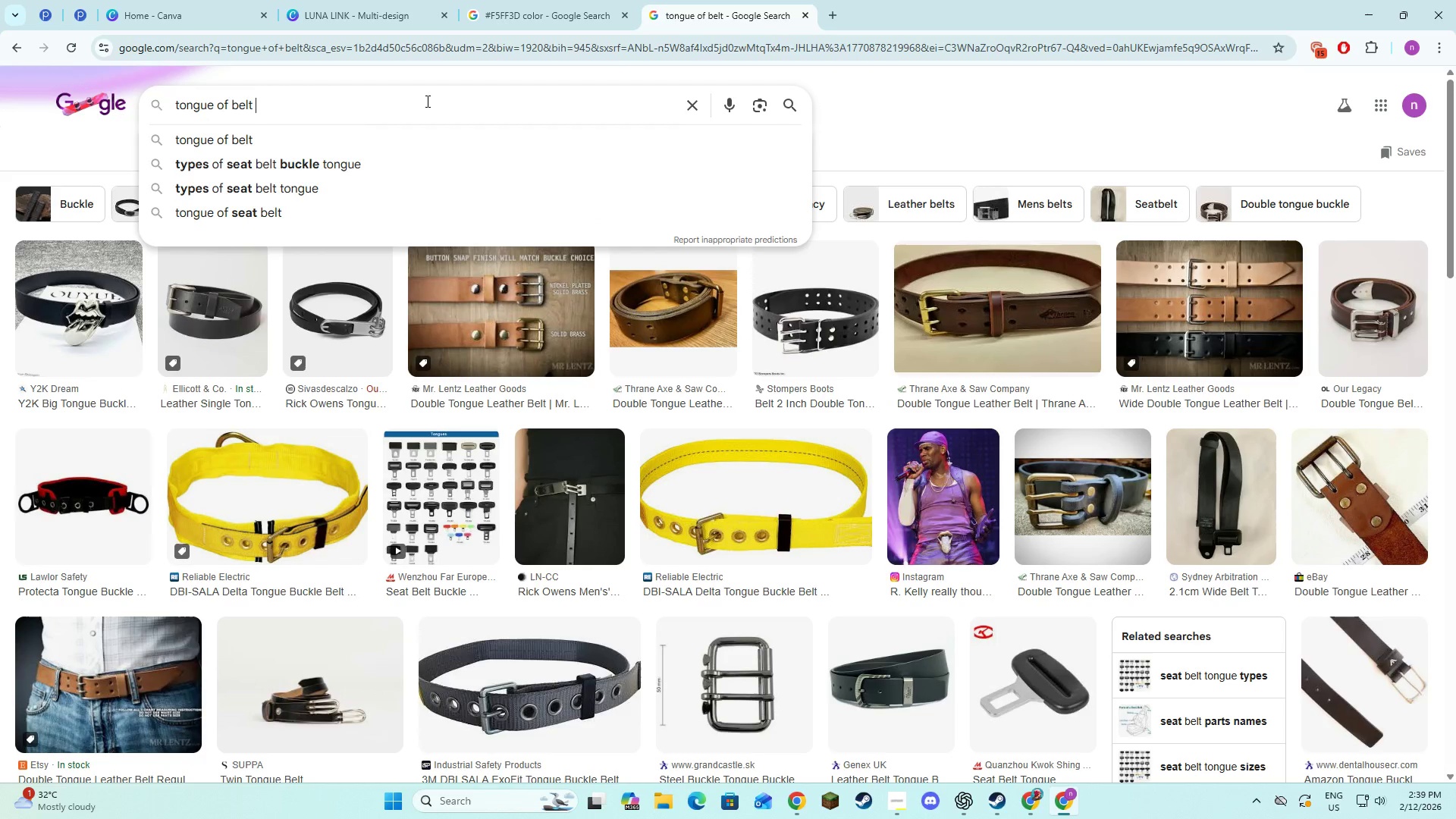 
type( black and white)
 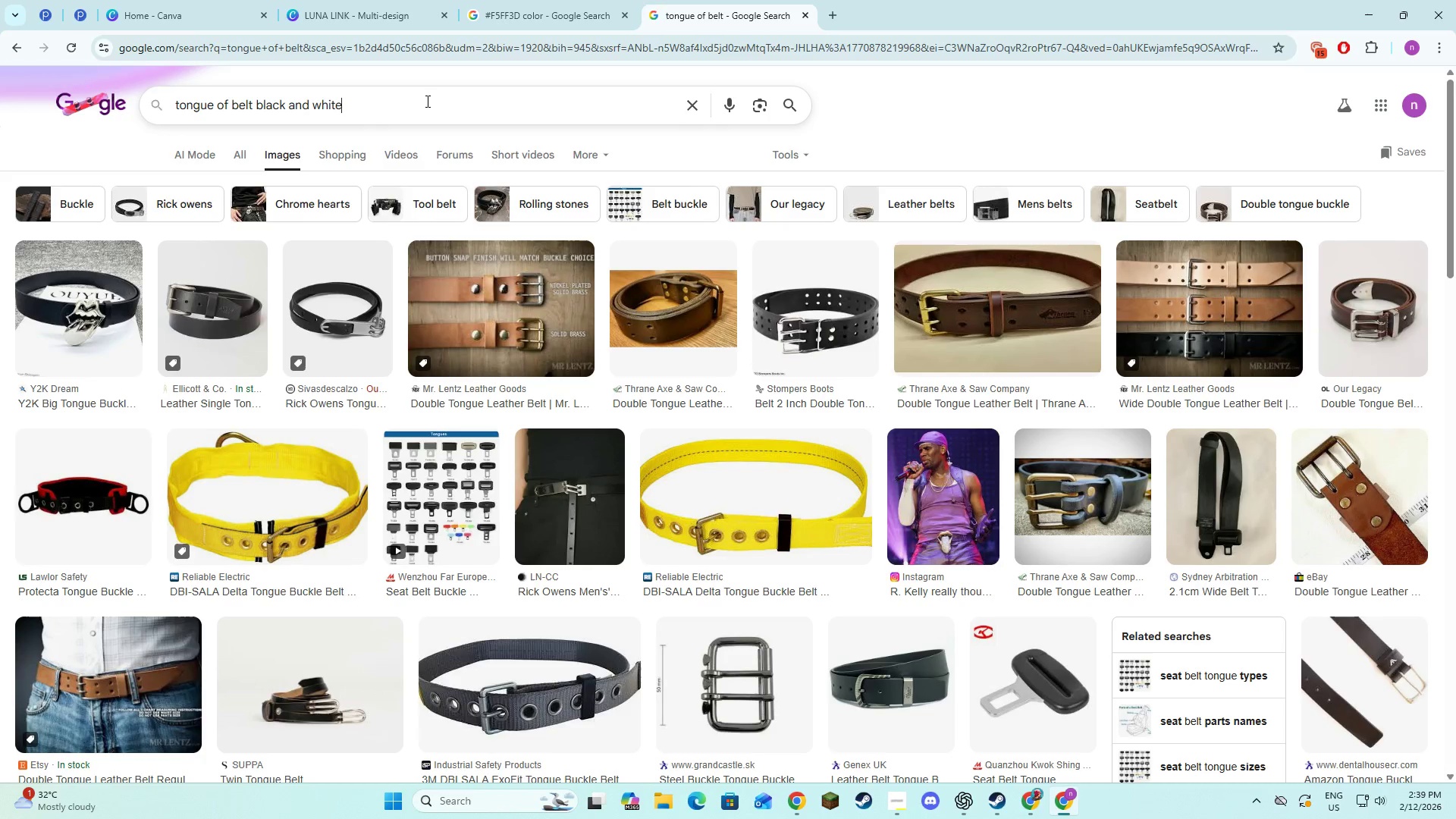 
key(Enter)
 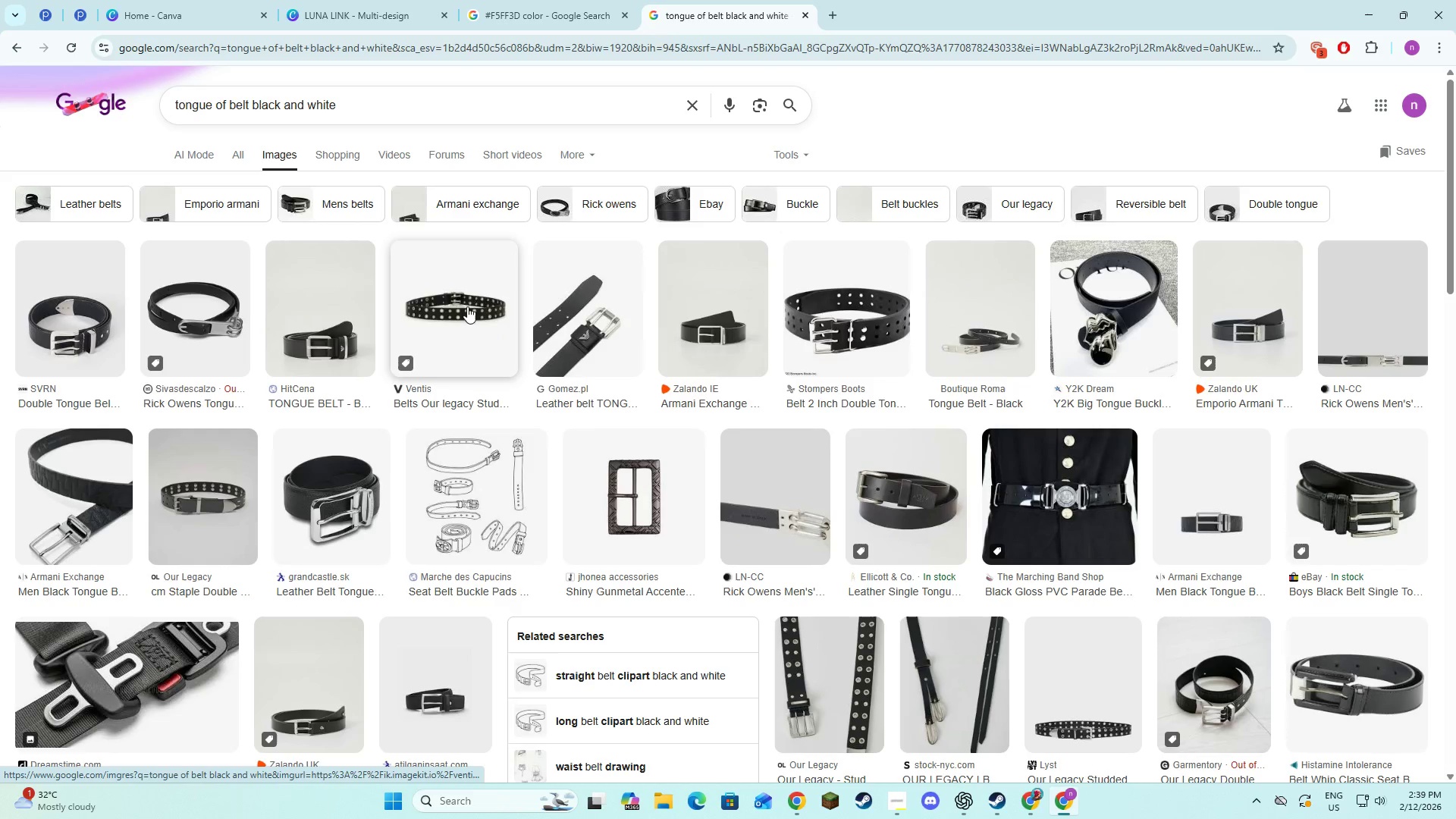 
left_click([435, 105])
 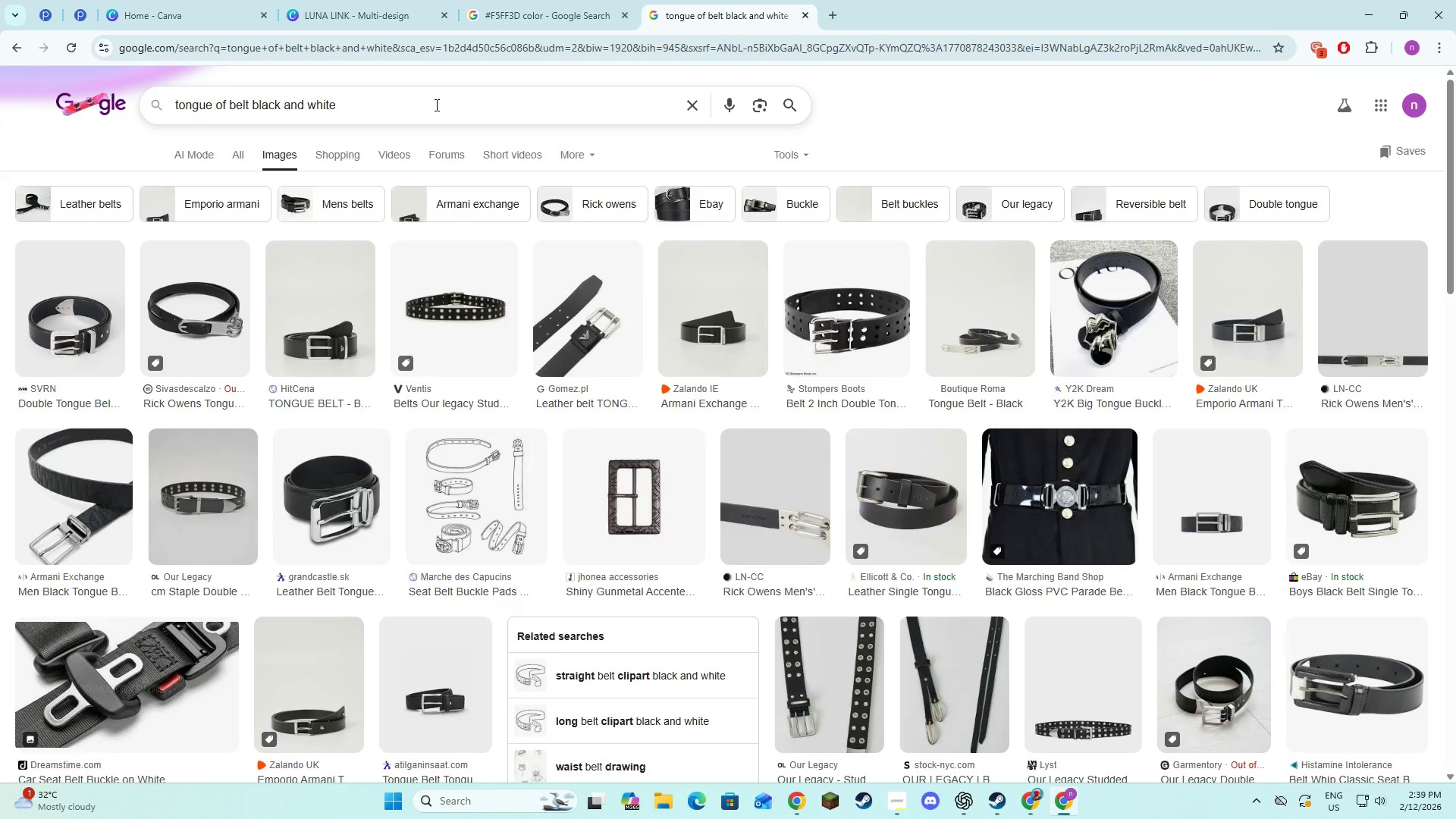 
type( grpahic)
 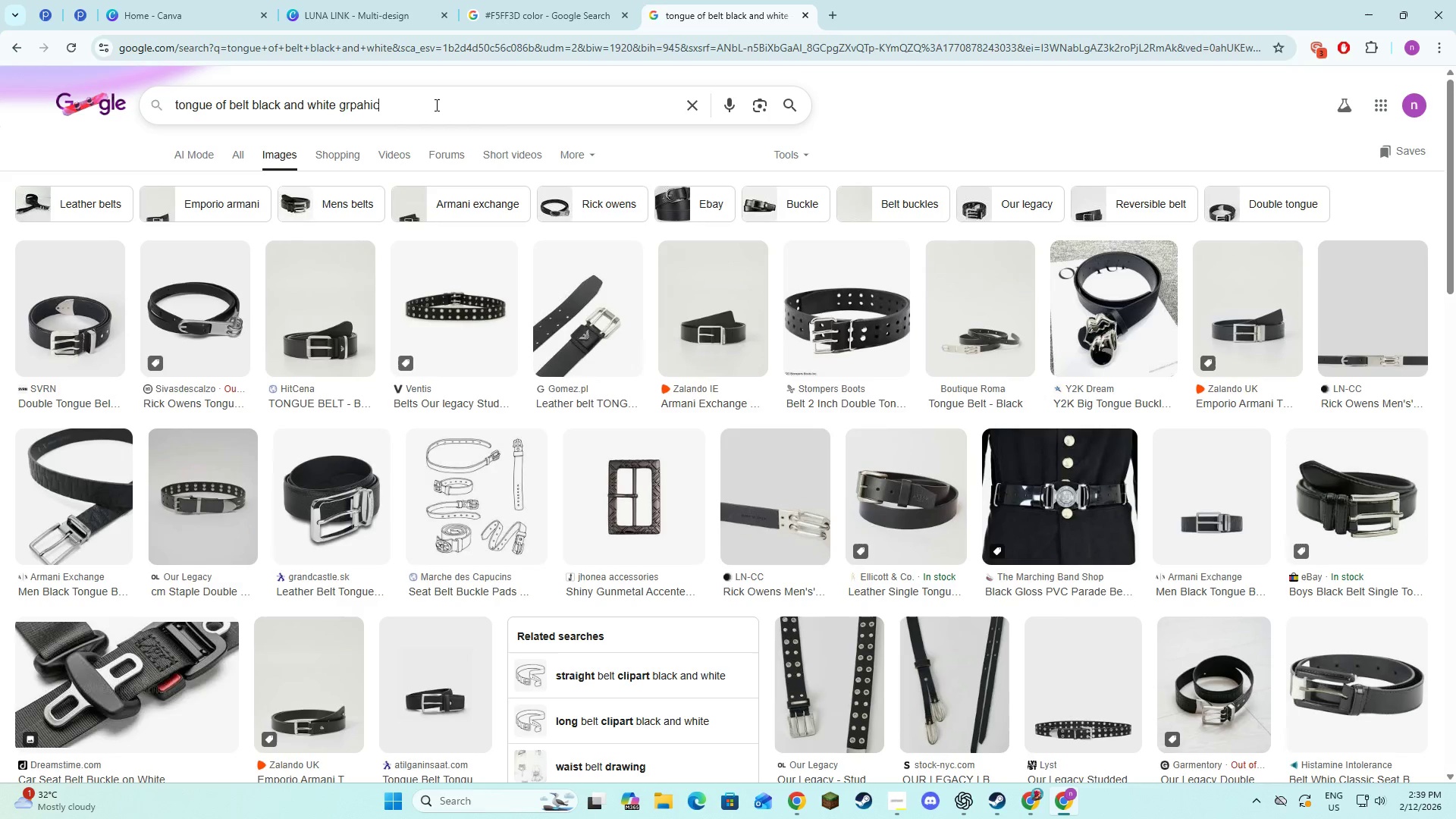 
key(Enter)
 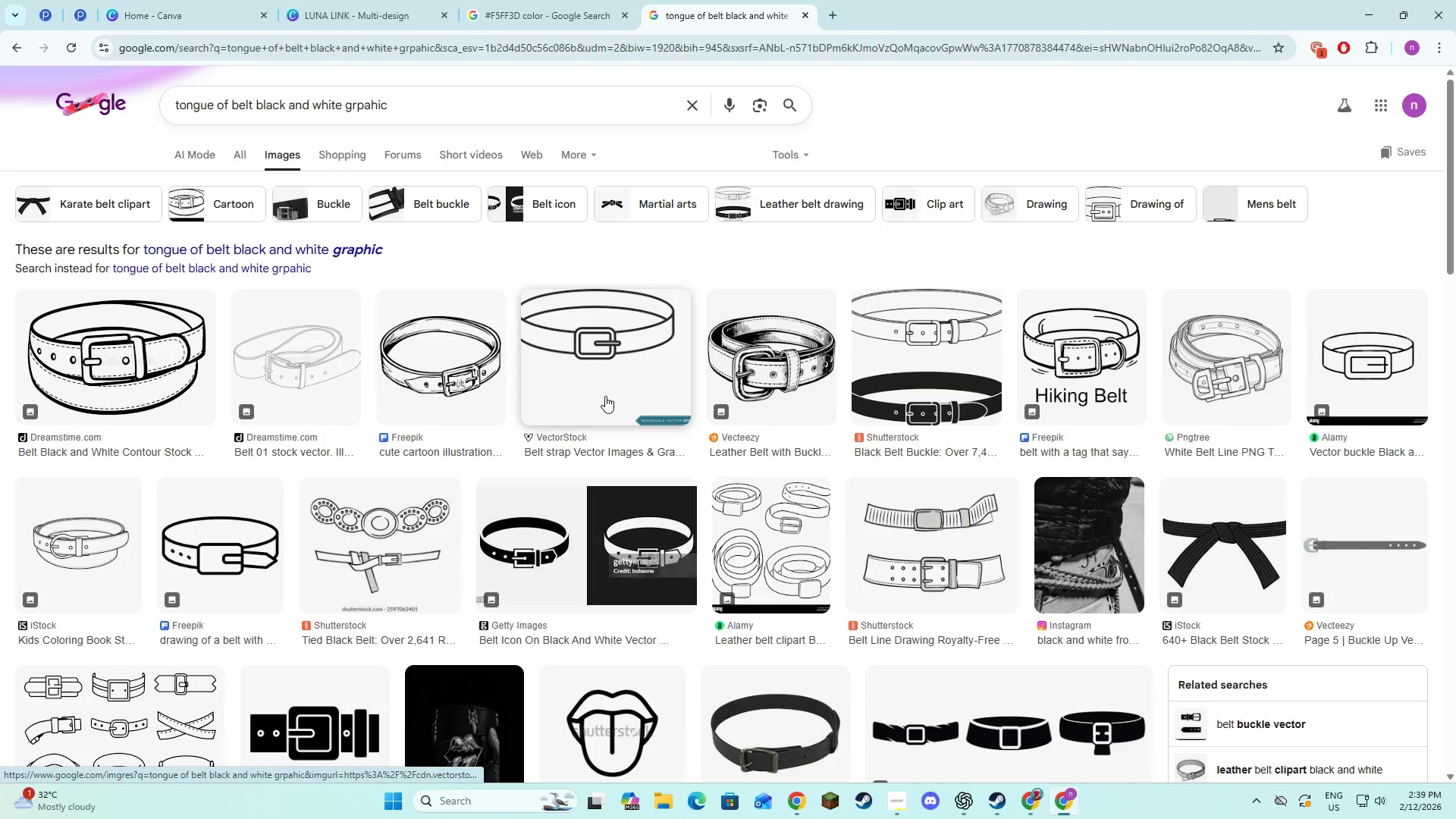 
scroll: coordinate [919, 461], scroll_direction: down, amount: 10.0
 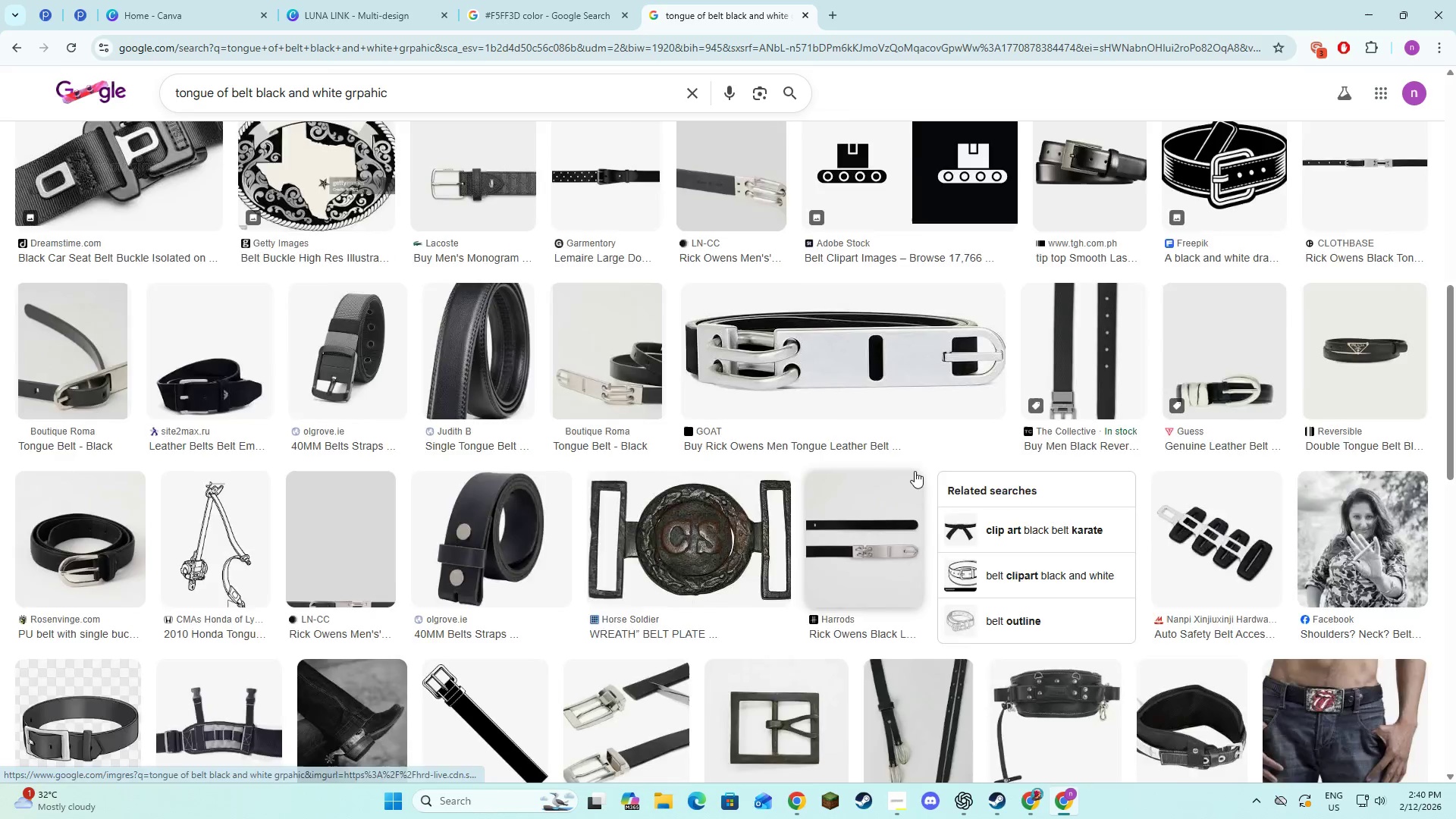 
scroll: coordinate [915, 471], scroll_direction: up, amount: 3.0
 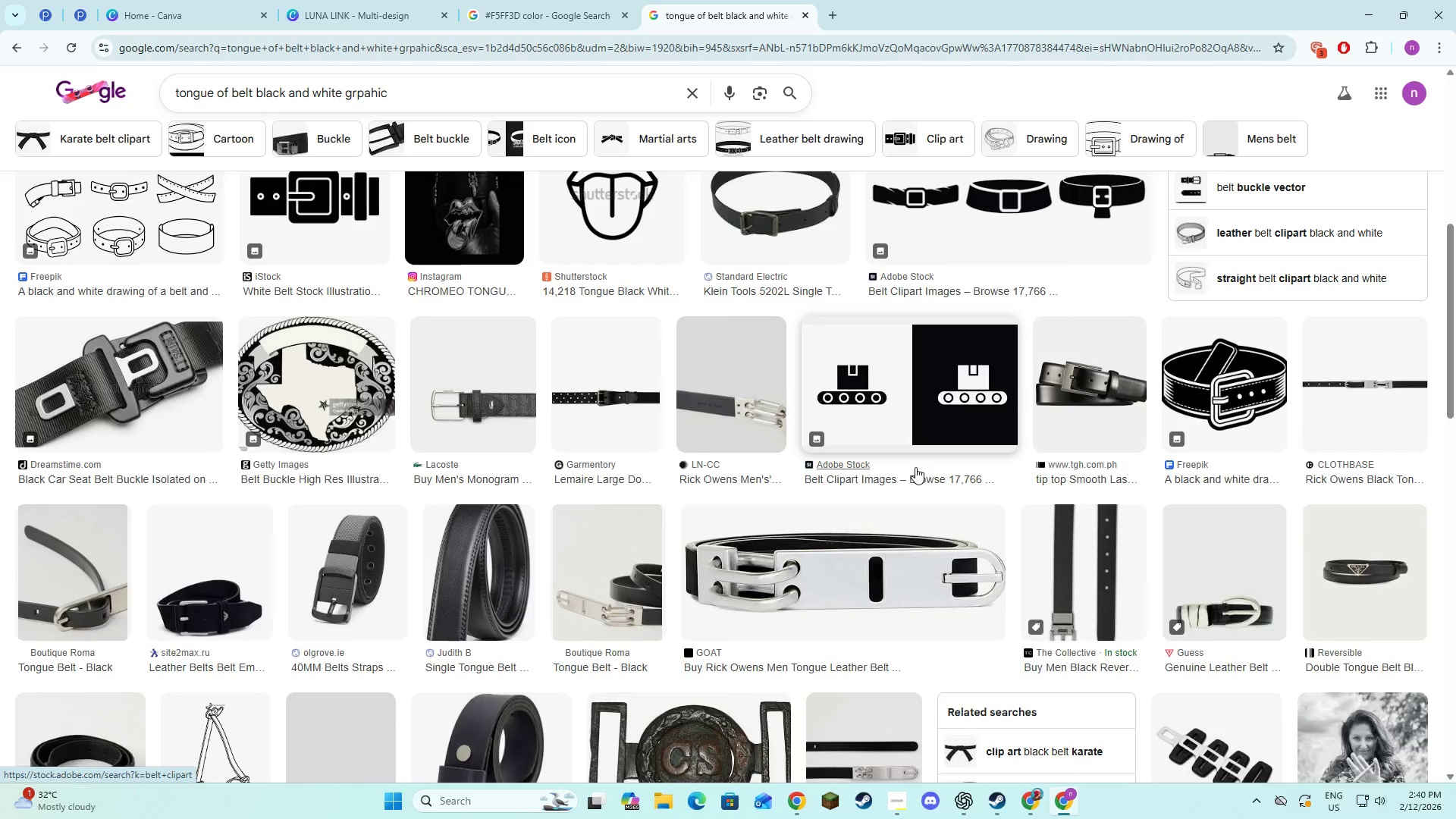 
scroll: coordinate [962, 520], scroll_direction: down, amount: 18.0
 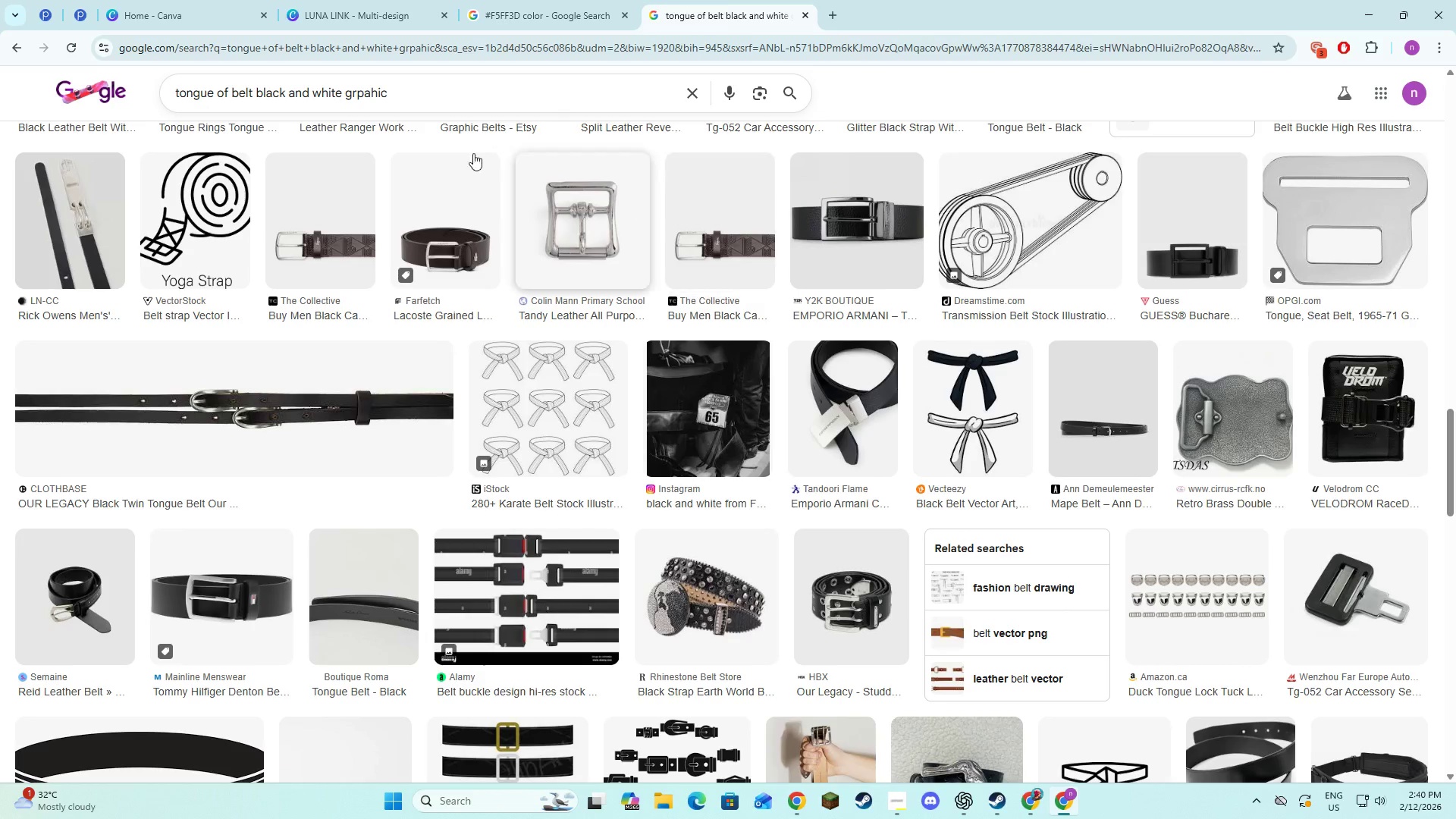 
left_click([427, 96])
 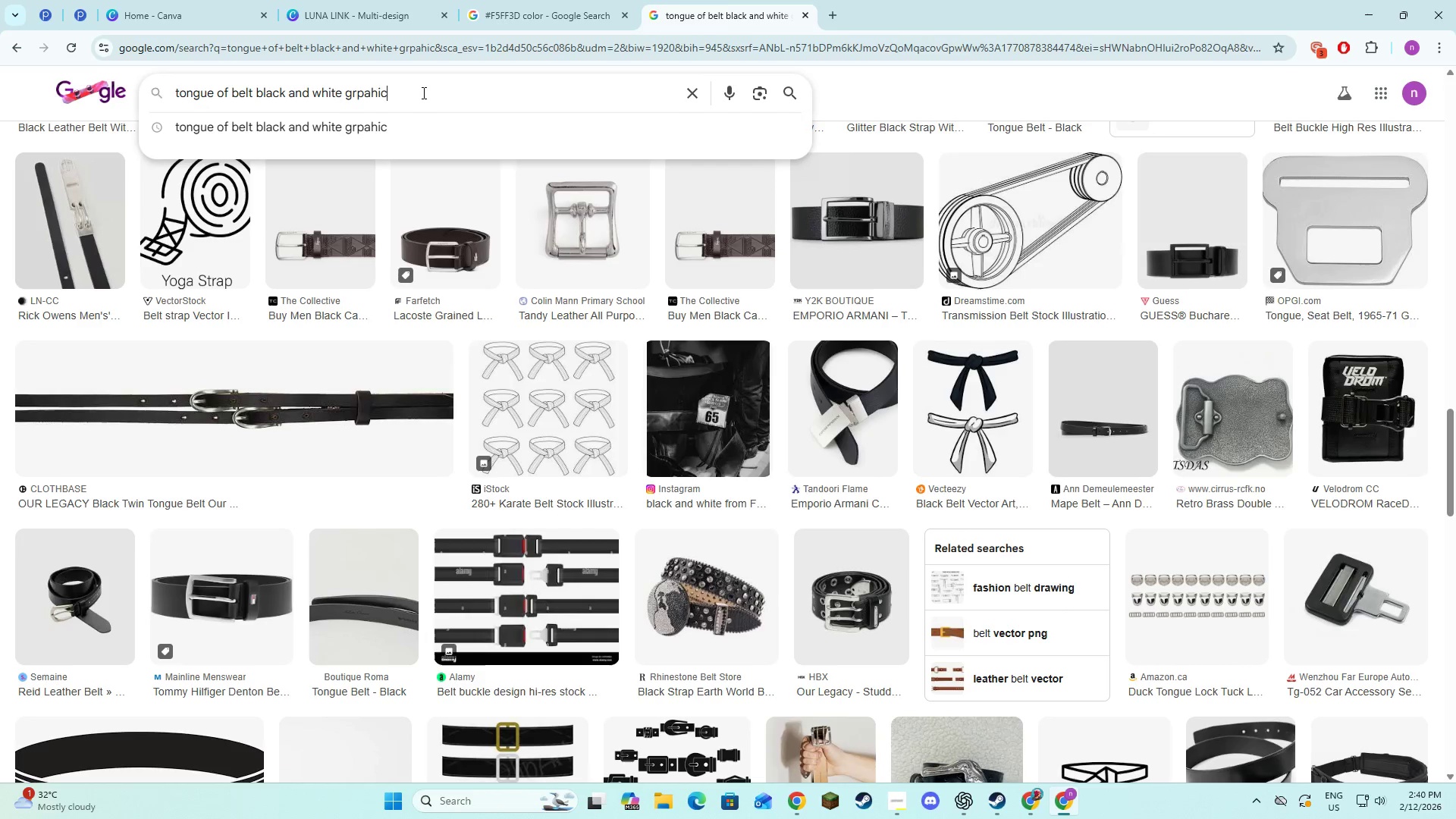 
left_click_drag(start_coordinate=[422, 93], to_coordinate=[347, 93])
 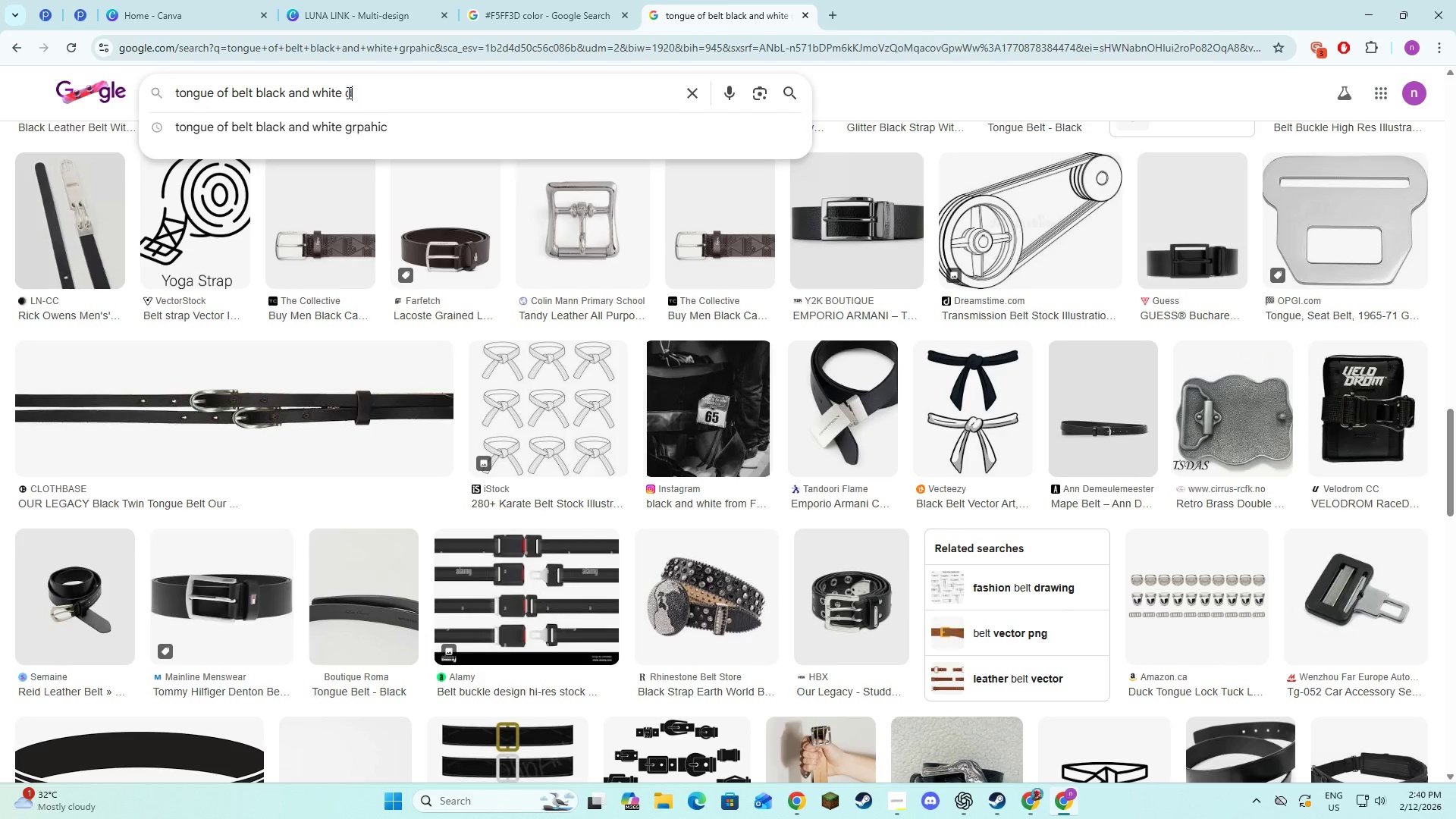 
type(drawing)
 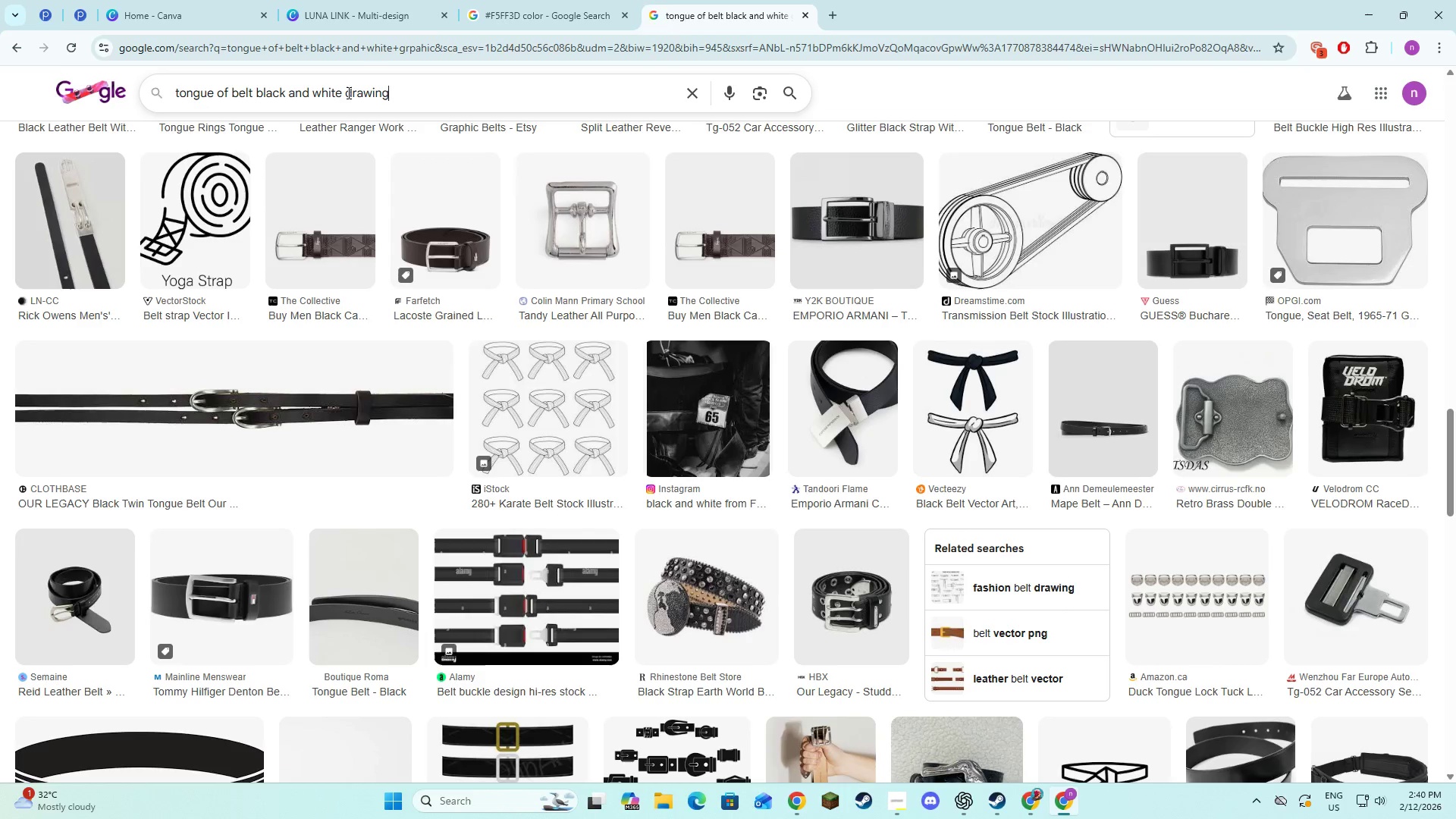 
key(Enter)
 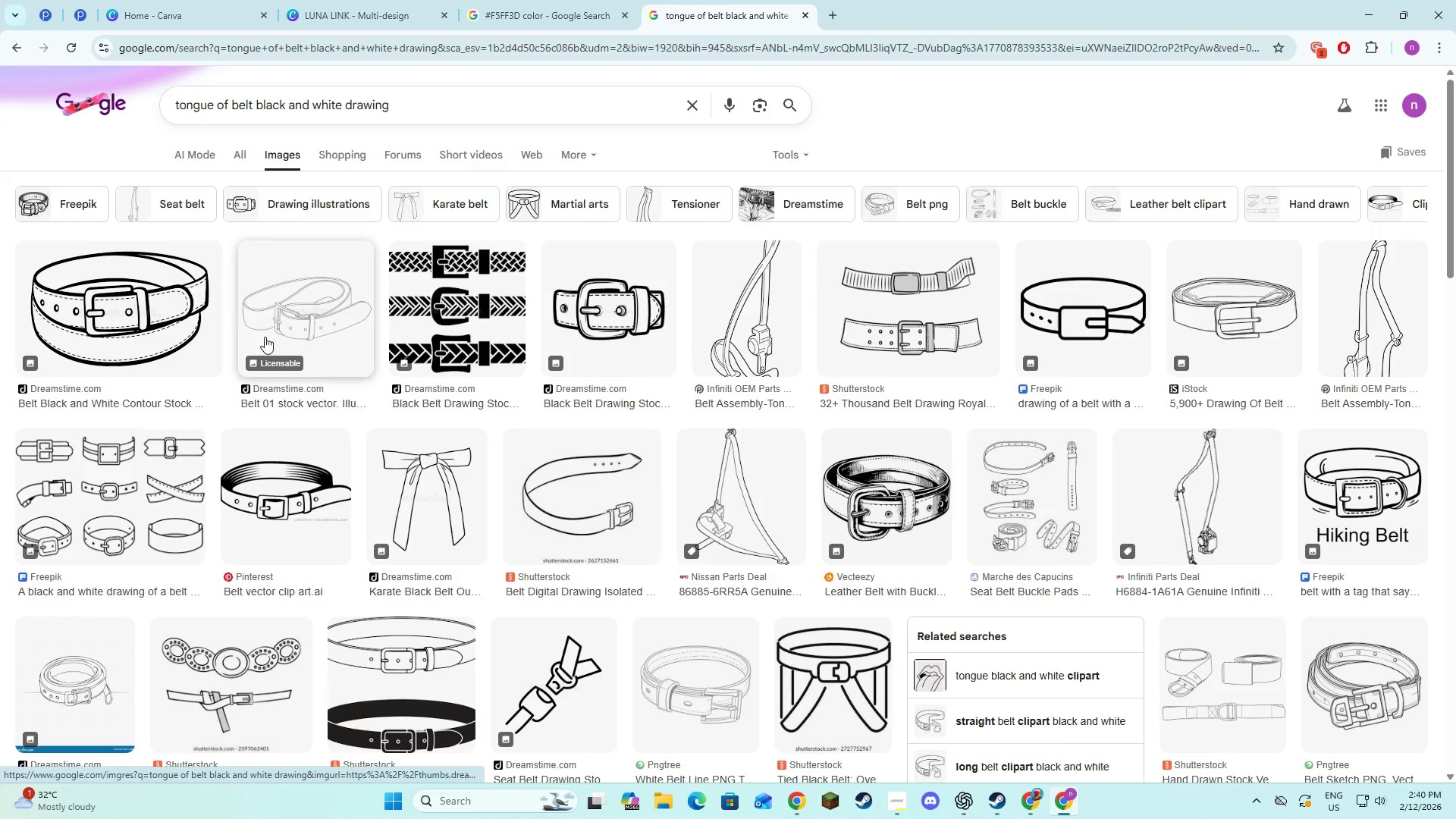 
wait(13.56)
 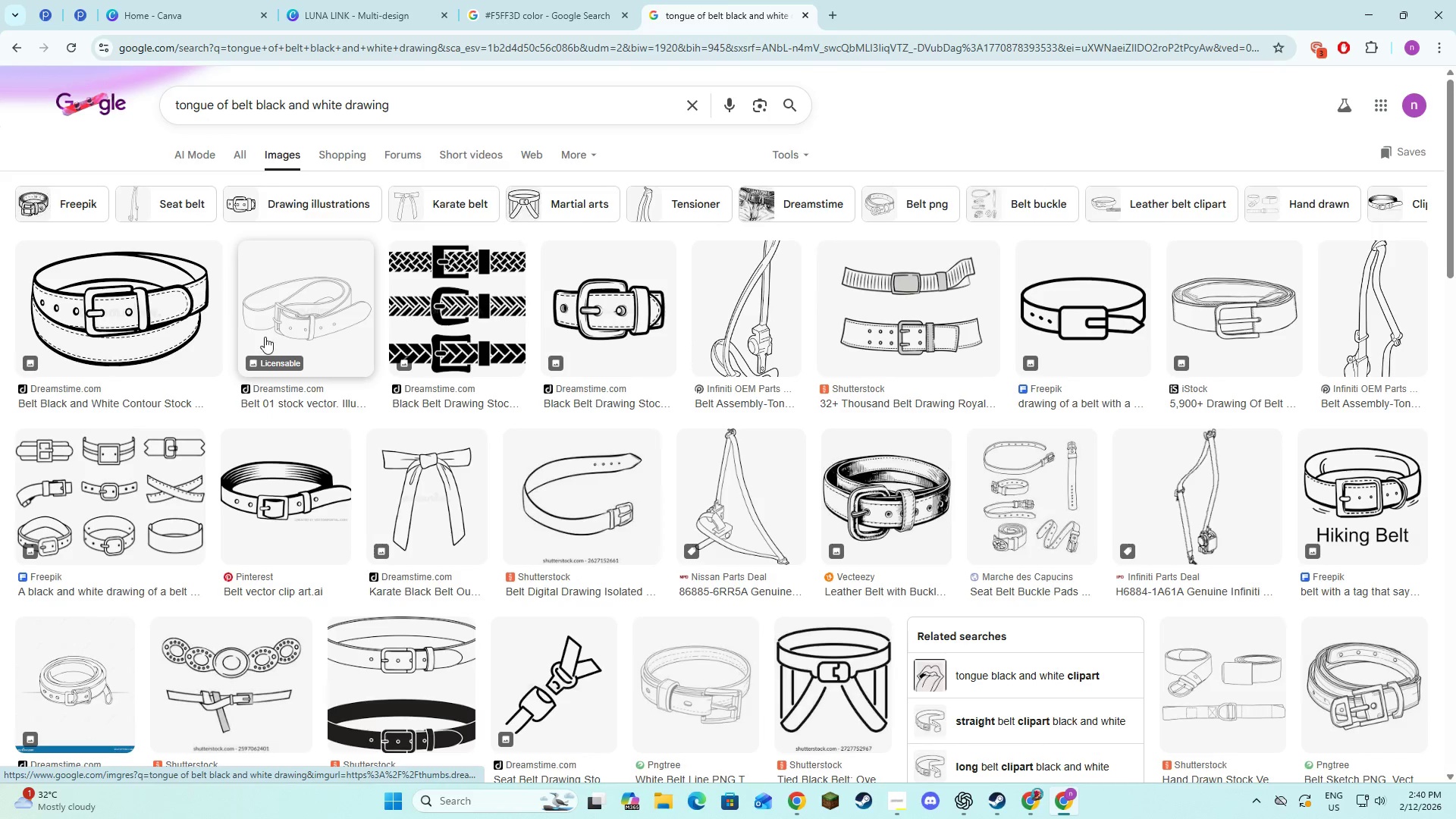 
scroll: coordinate [1177, 568], scroll_direction: down, amount: 11.0
 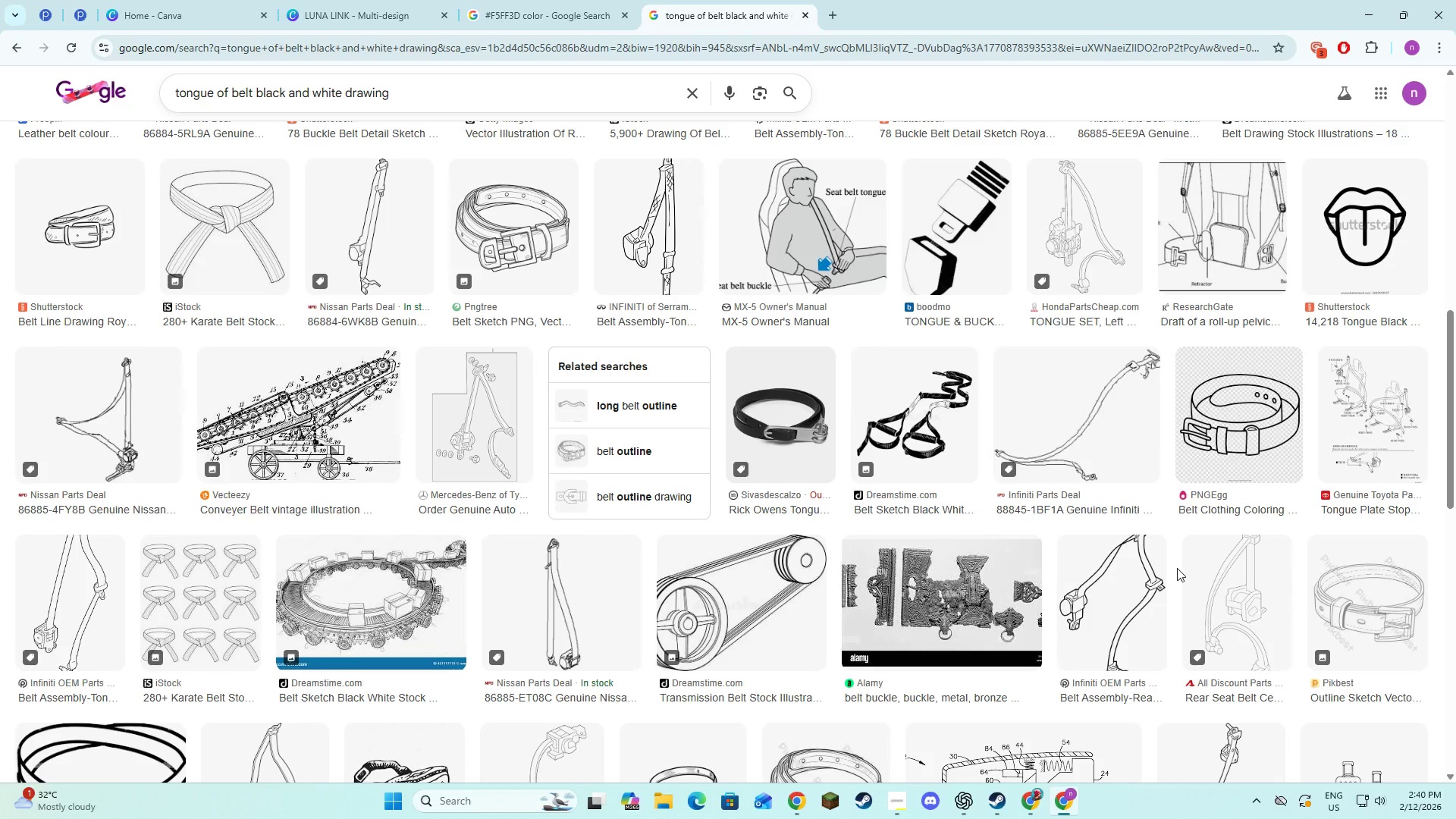 
scroll: coordinate [422, 426], scroll_direction: up, amount: 11.0
 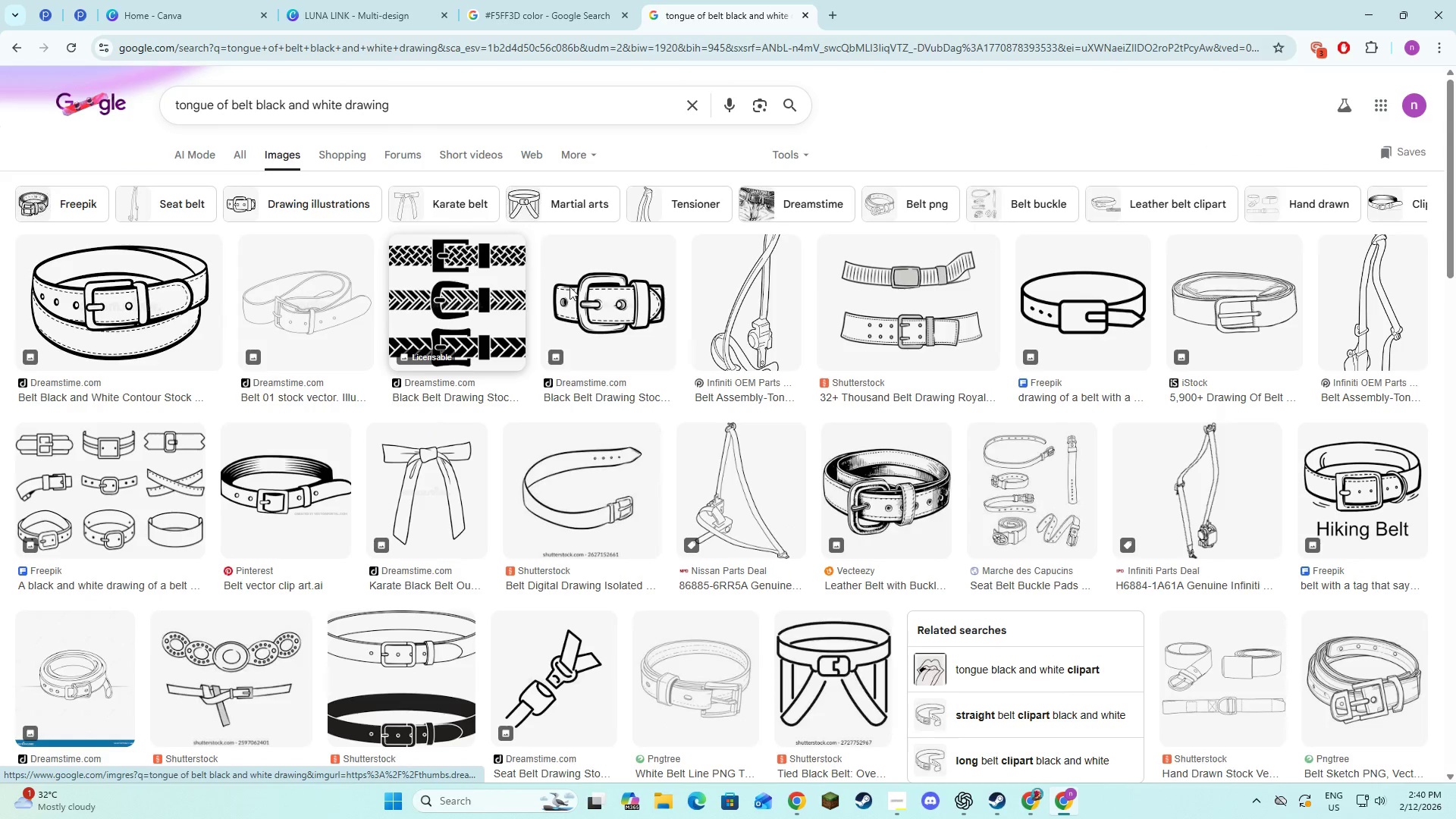 
left_click([653, 299])
 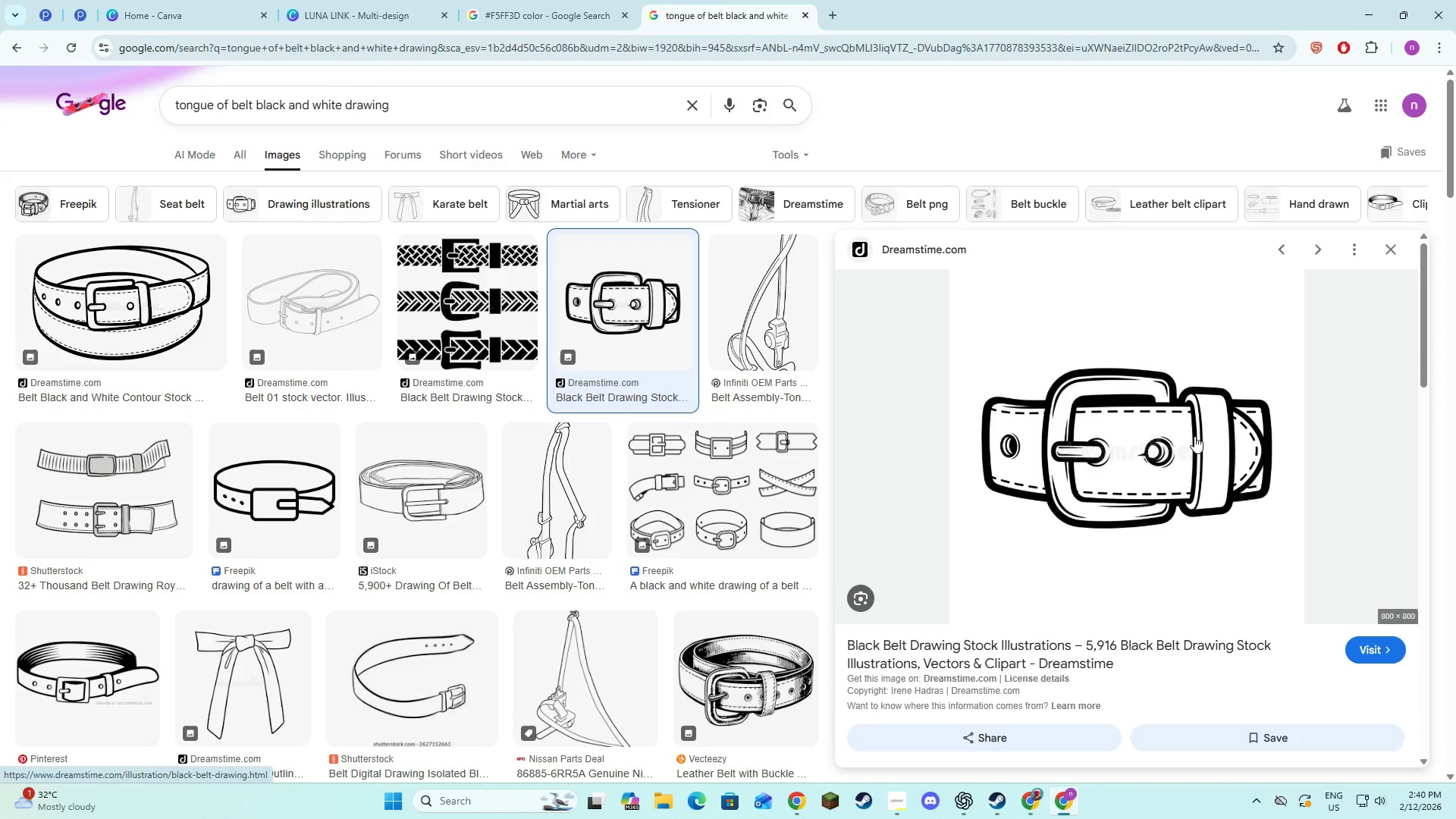 
right_click([1144, 418])
 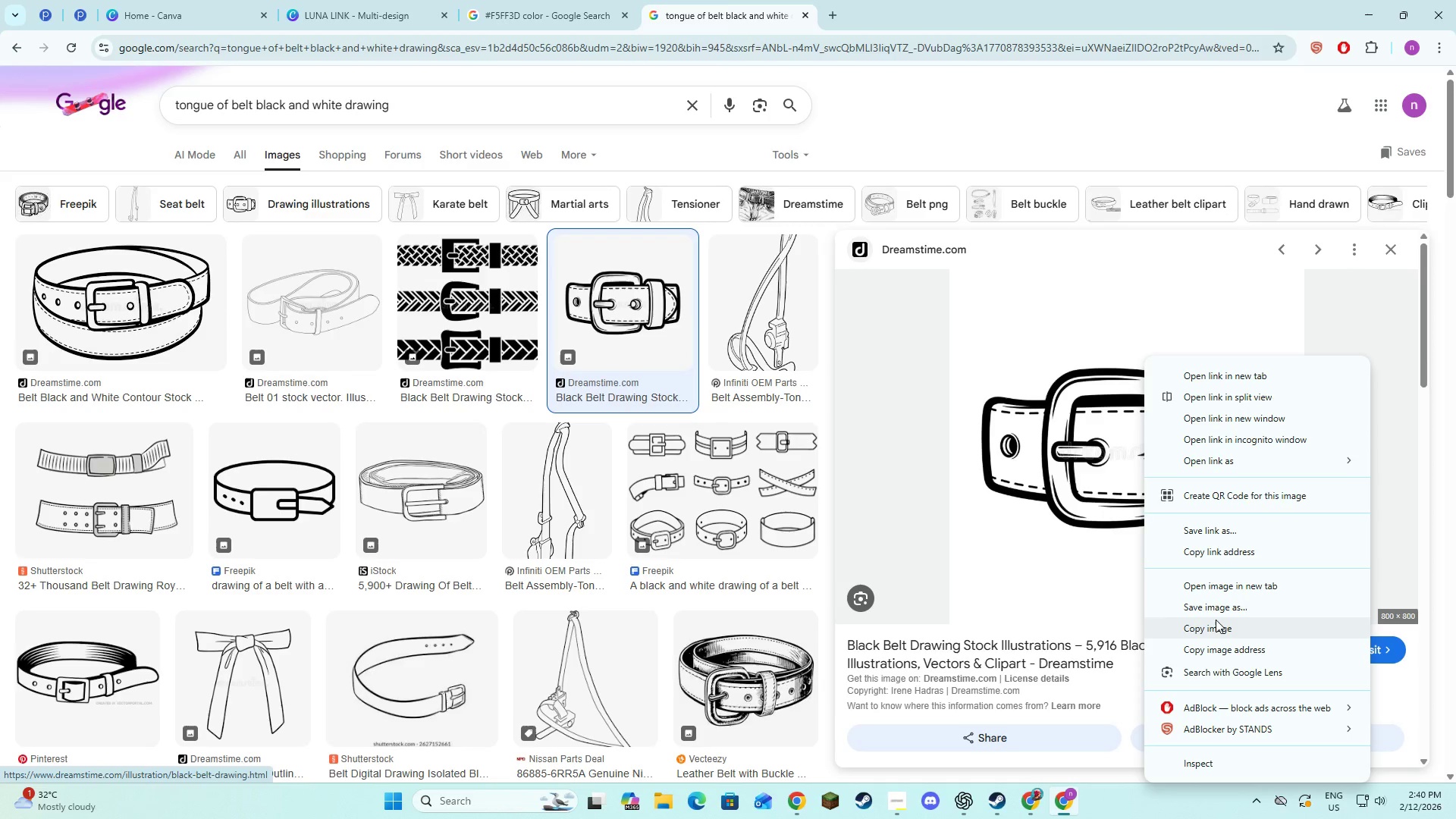 
left_click([1216, 620])
 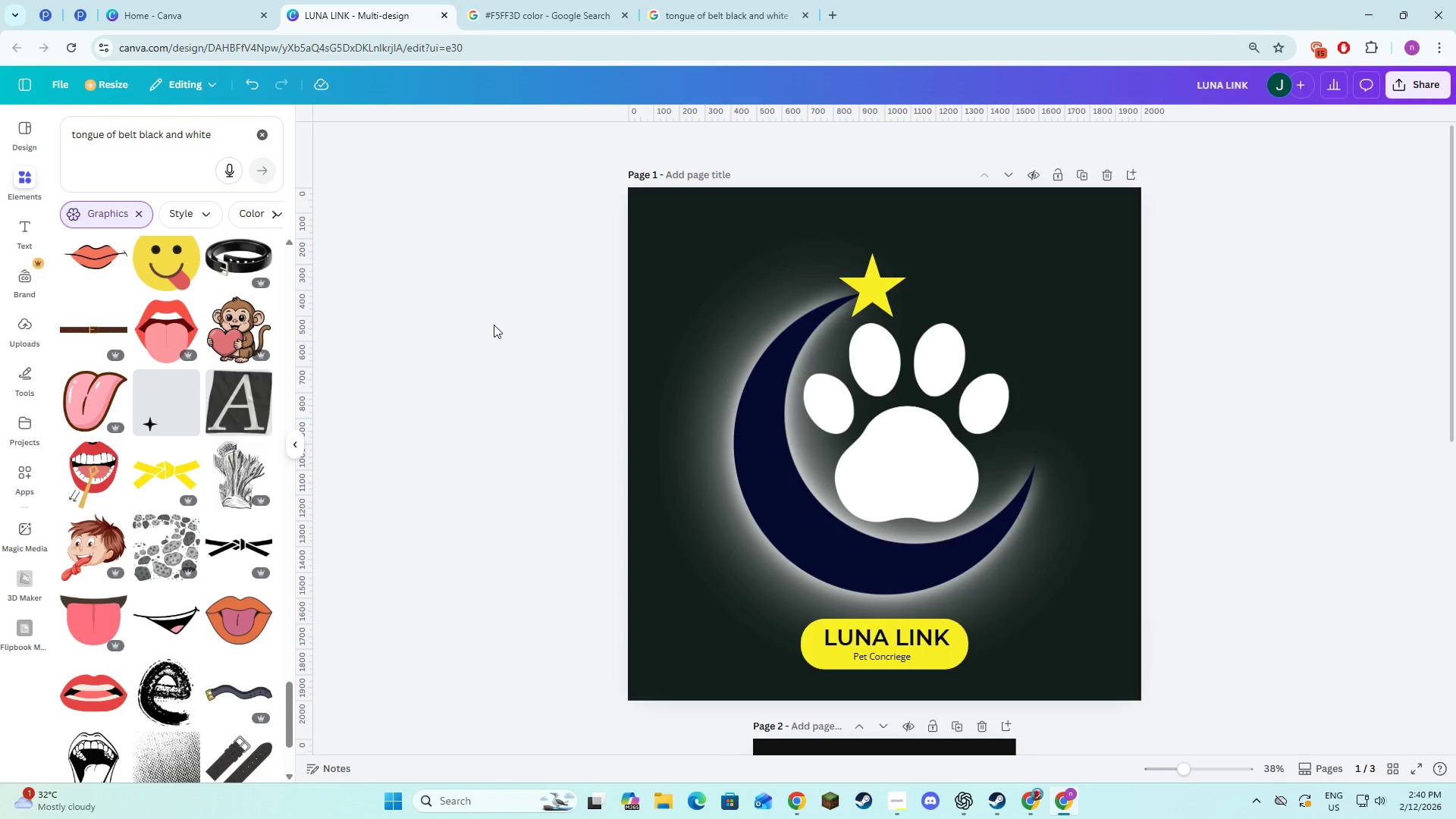 
left_click([472, 405])
 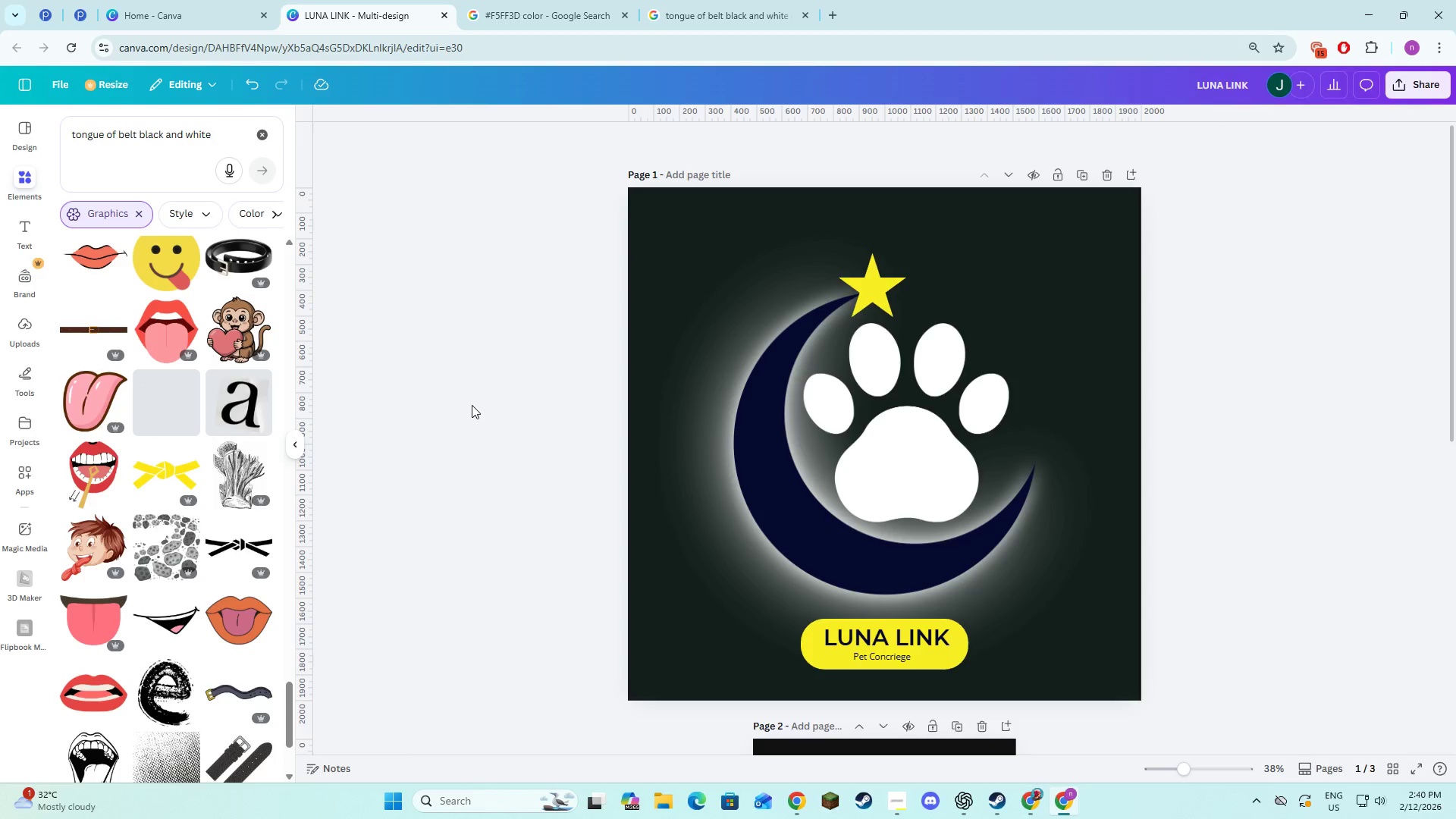 
key(Control+V)
 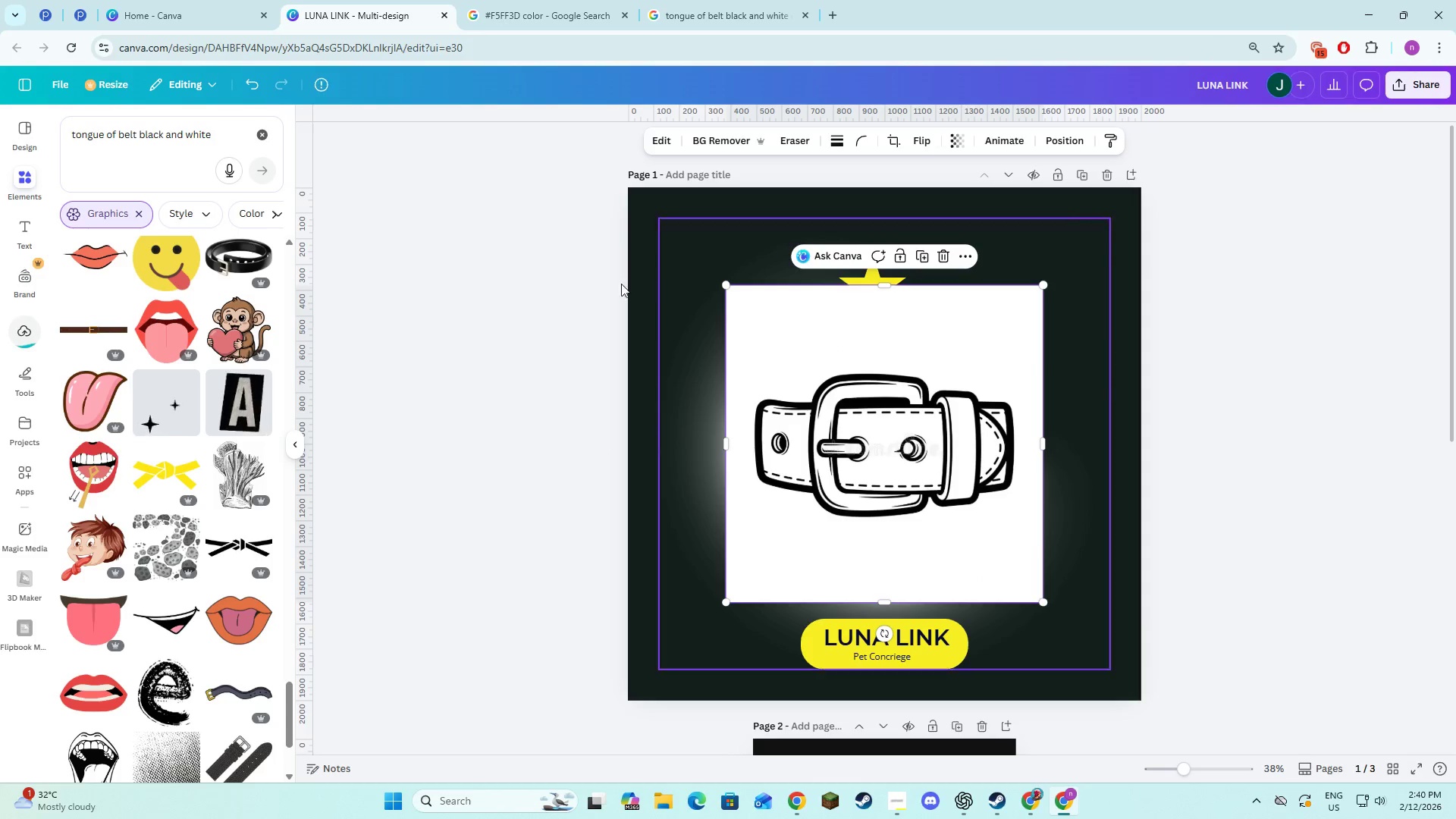 
left_click([705, 134])
 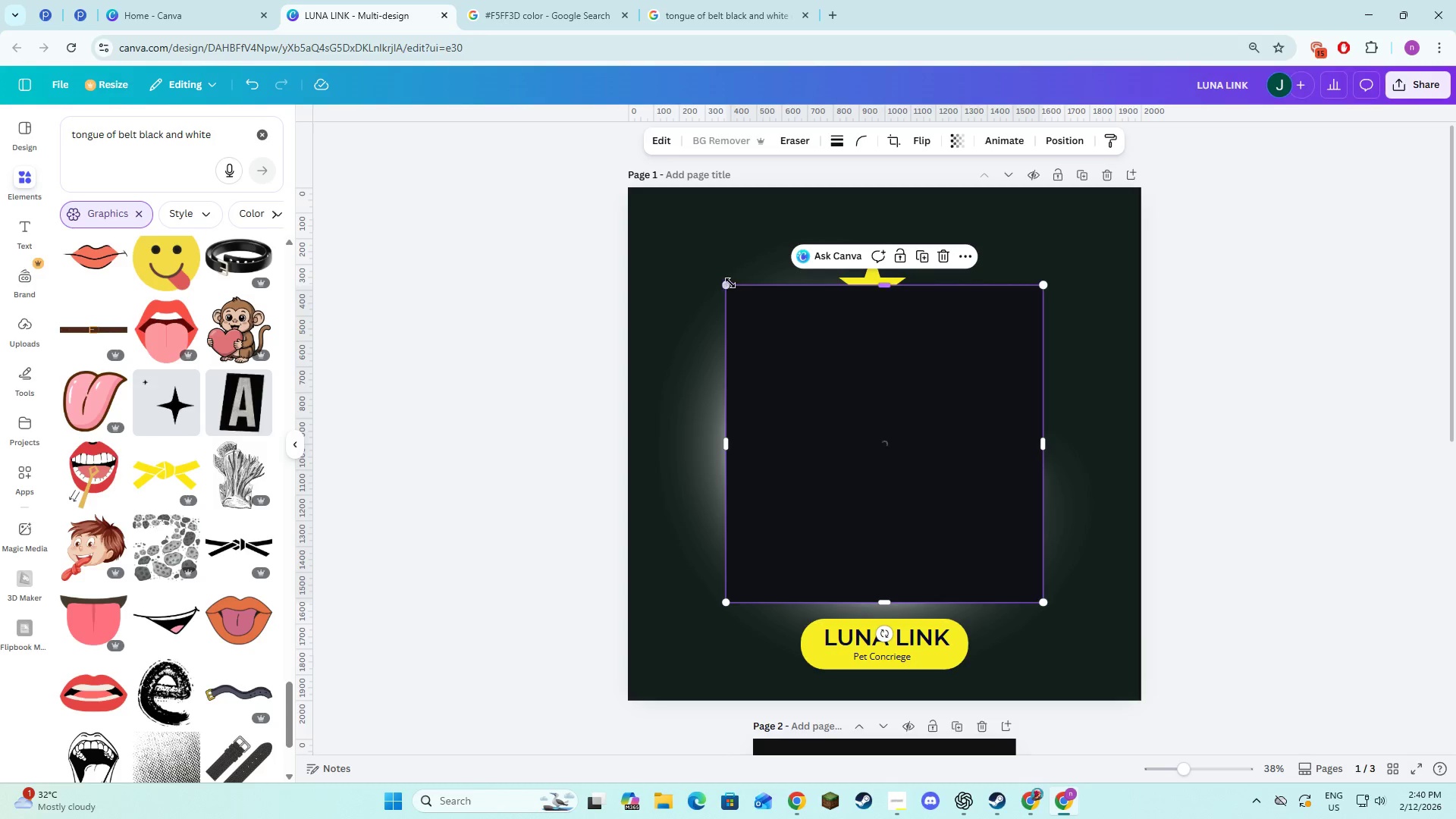 
wait(5.12)
 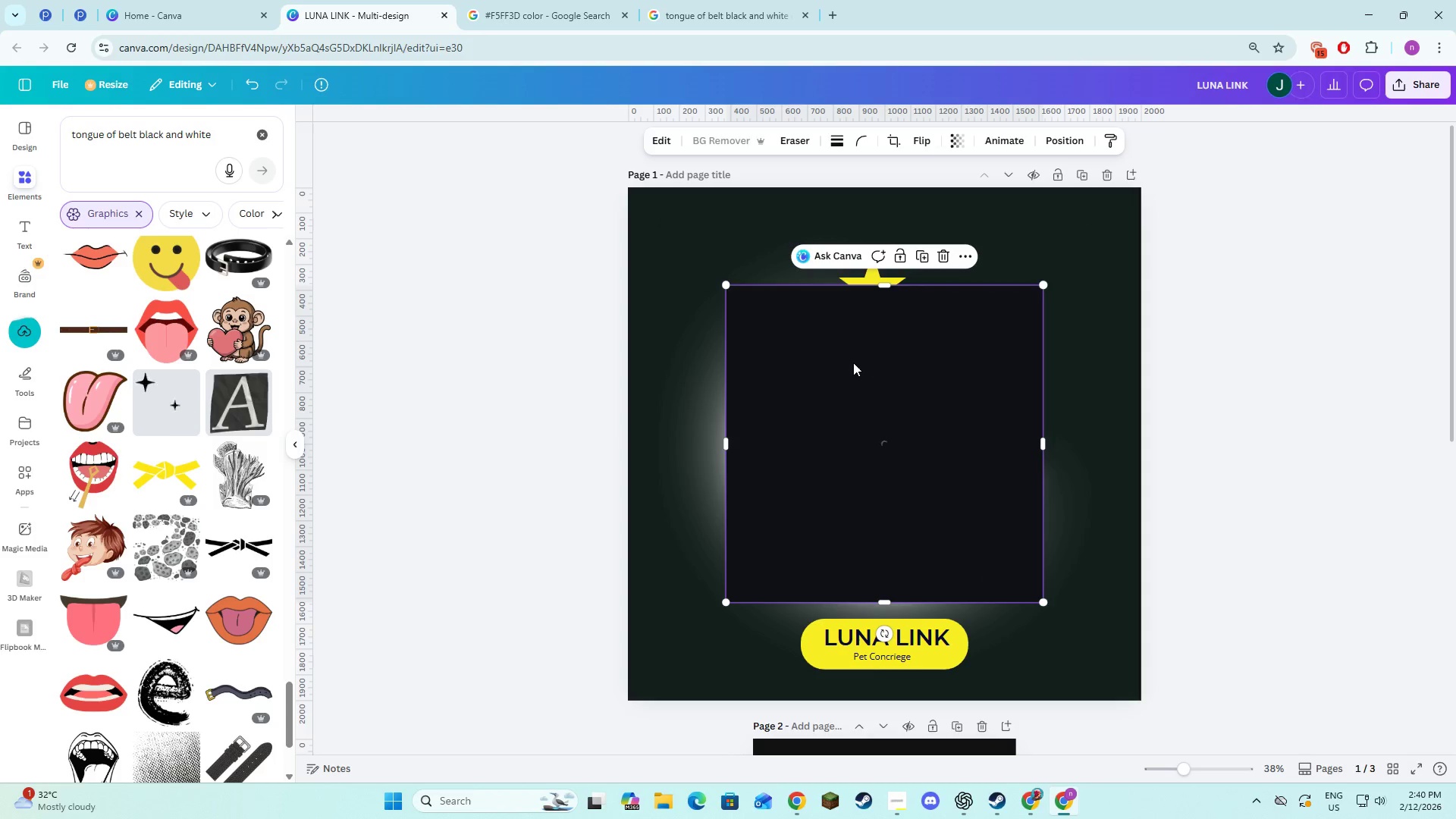 
left_click_drag(start_coordinate=[725, 282], to_coordinate=[952, 337])
 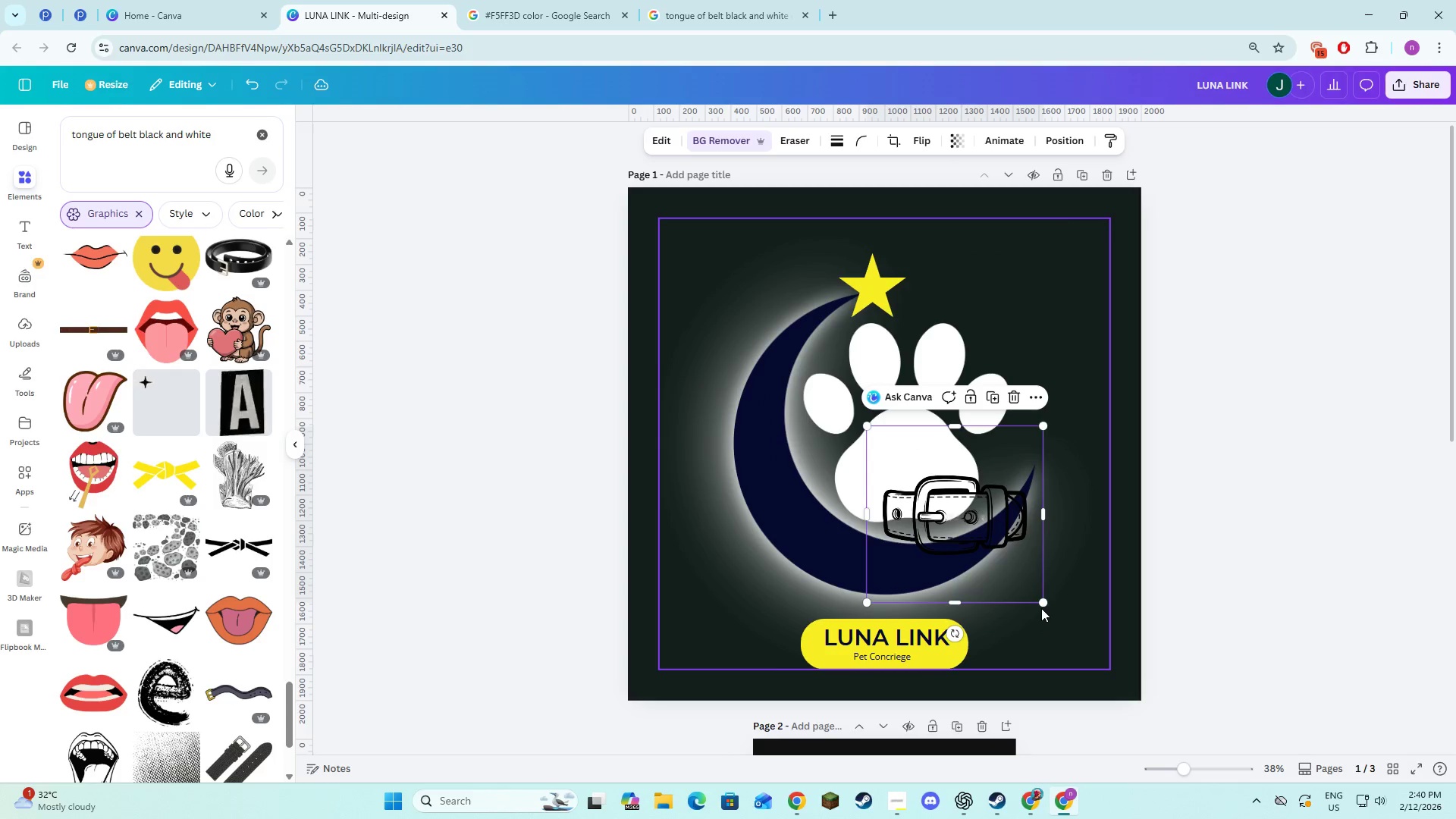 
left_click_drag(start_coordinate=[1041, 604], to_coordinate=[880, 562])
 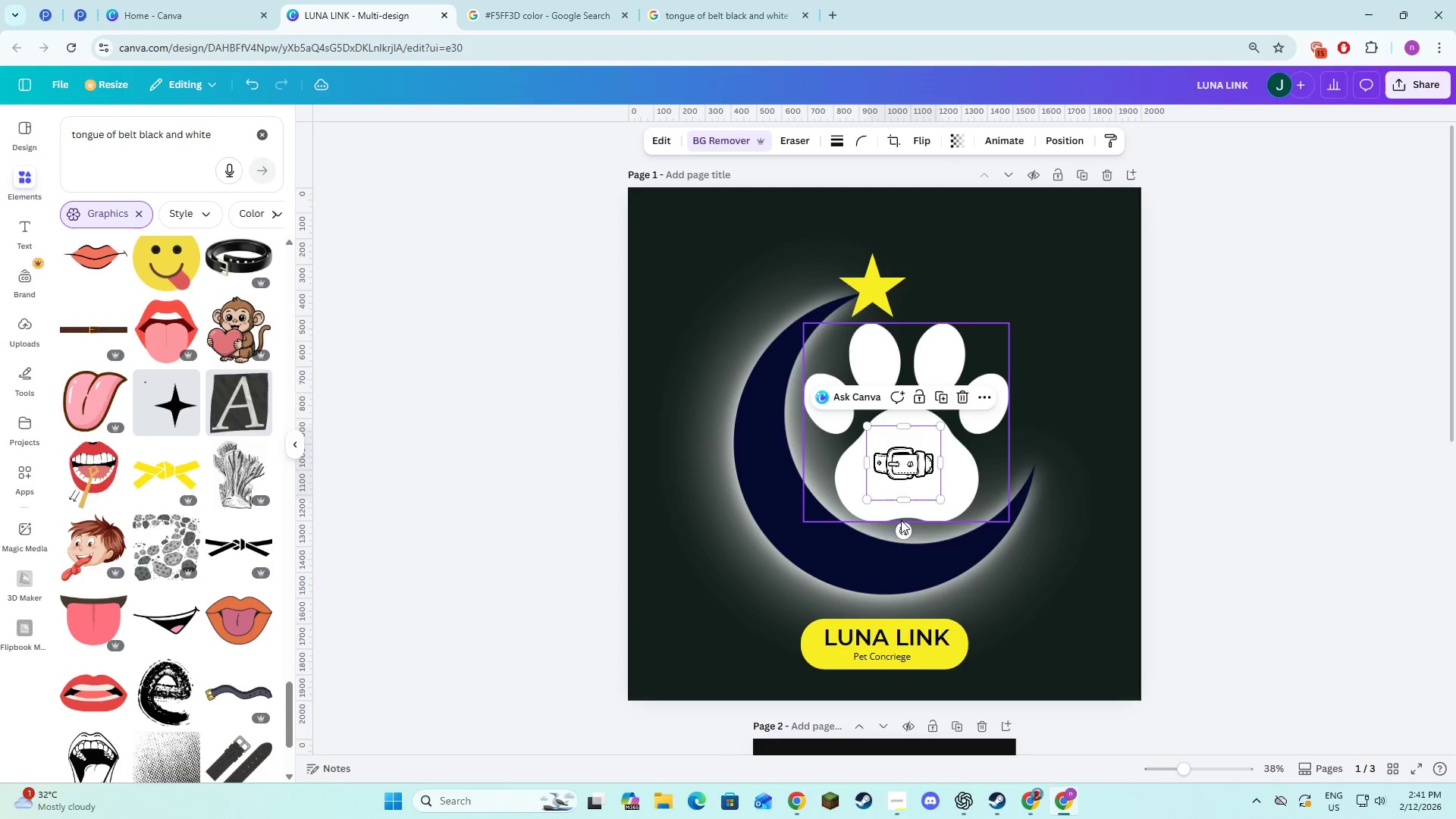 
left_click_drag(start_coordinate=[902, 533], to_coordinate=[833, 413])
 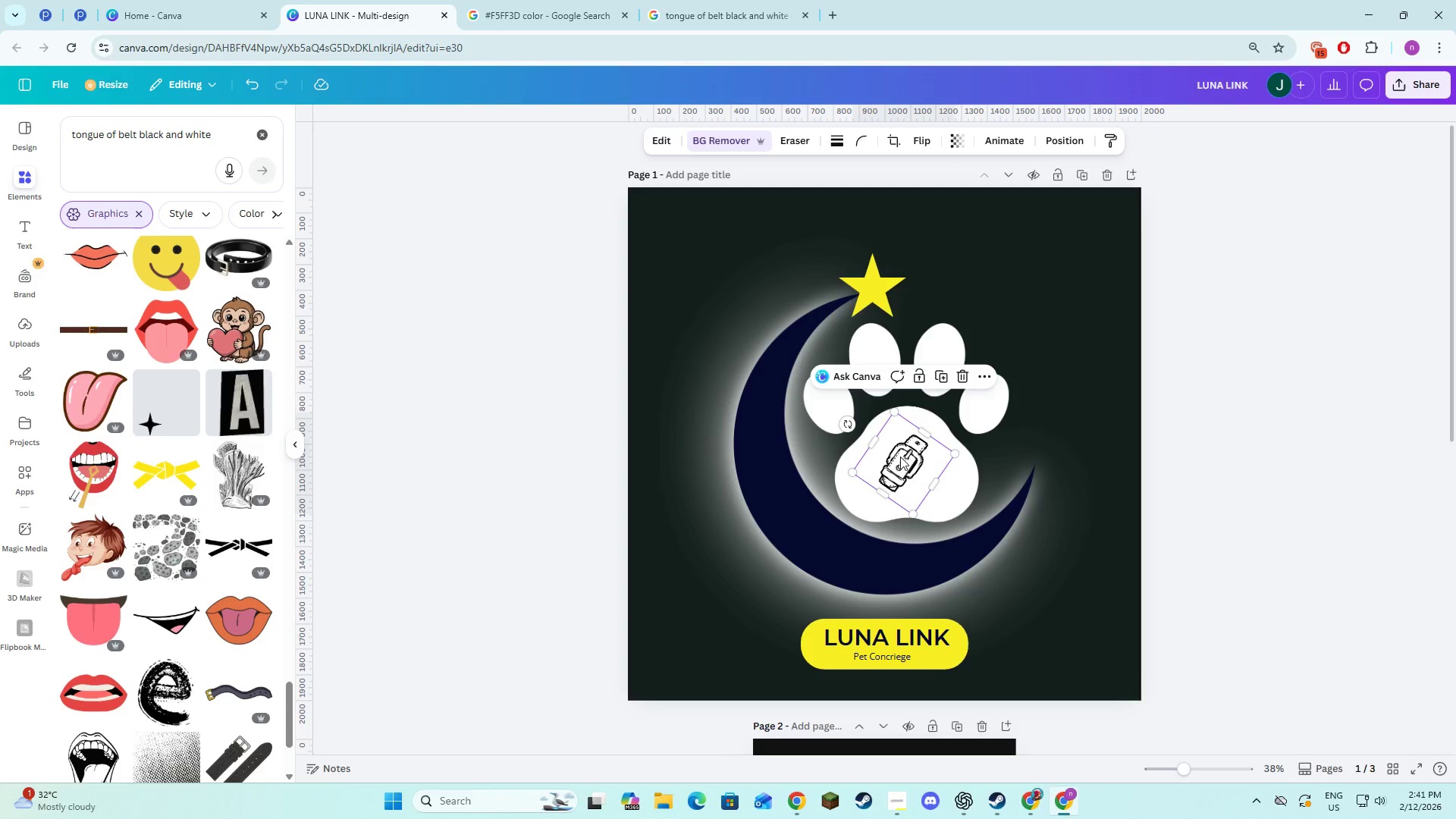 
left_click_drag(start_coordinate=[900, 458], to_coordinate=[1040, 457])
 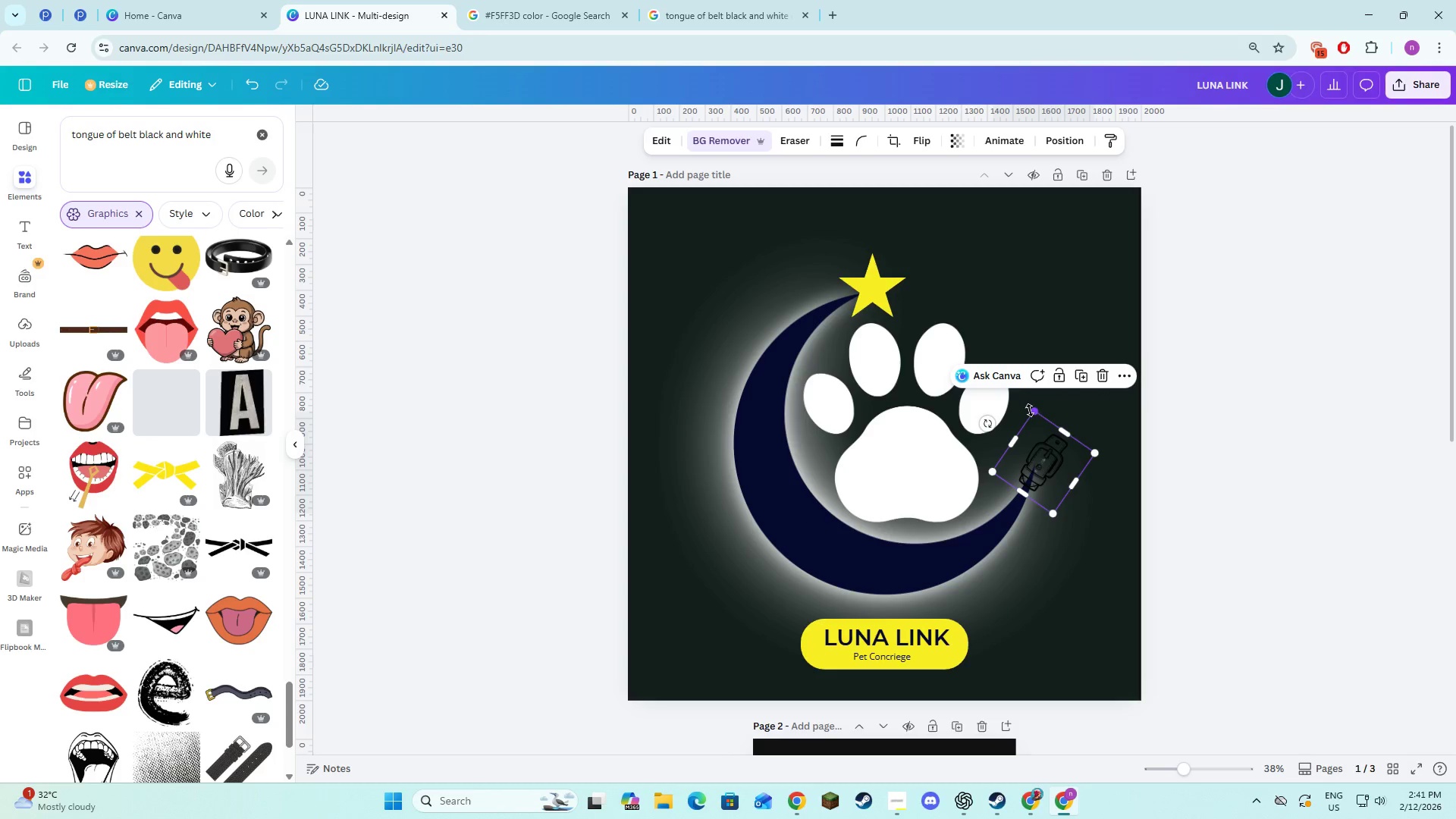 
left_click_drag(start_coordinate=[1032, 410], to_coordinate=[1037, 424])
 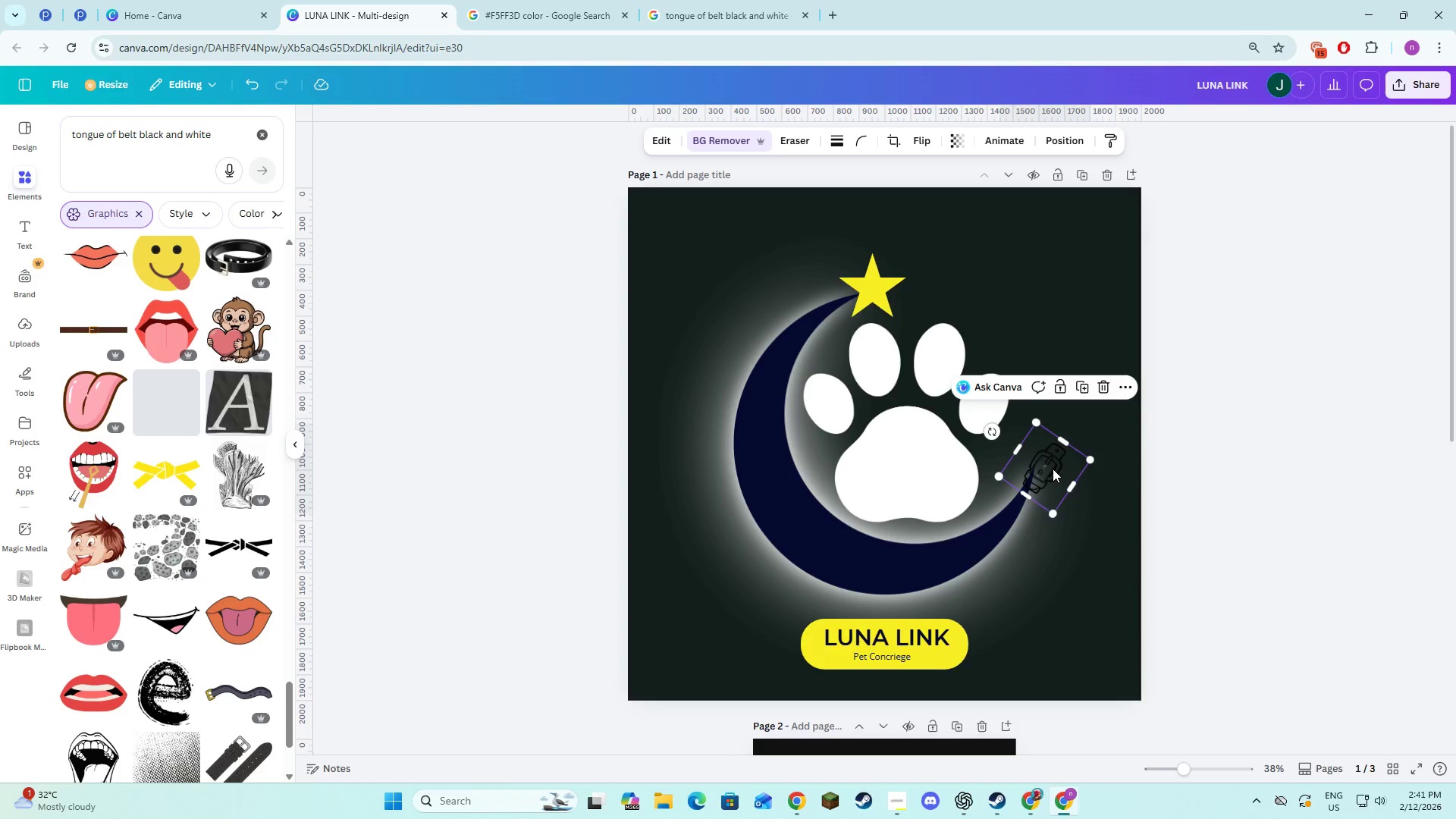 
left_click_drag(start_coordinate=[1053, 469], to_coordinate=[1047, 460])
 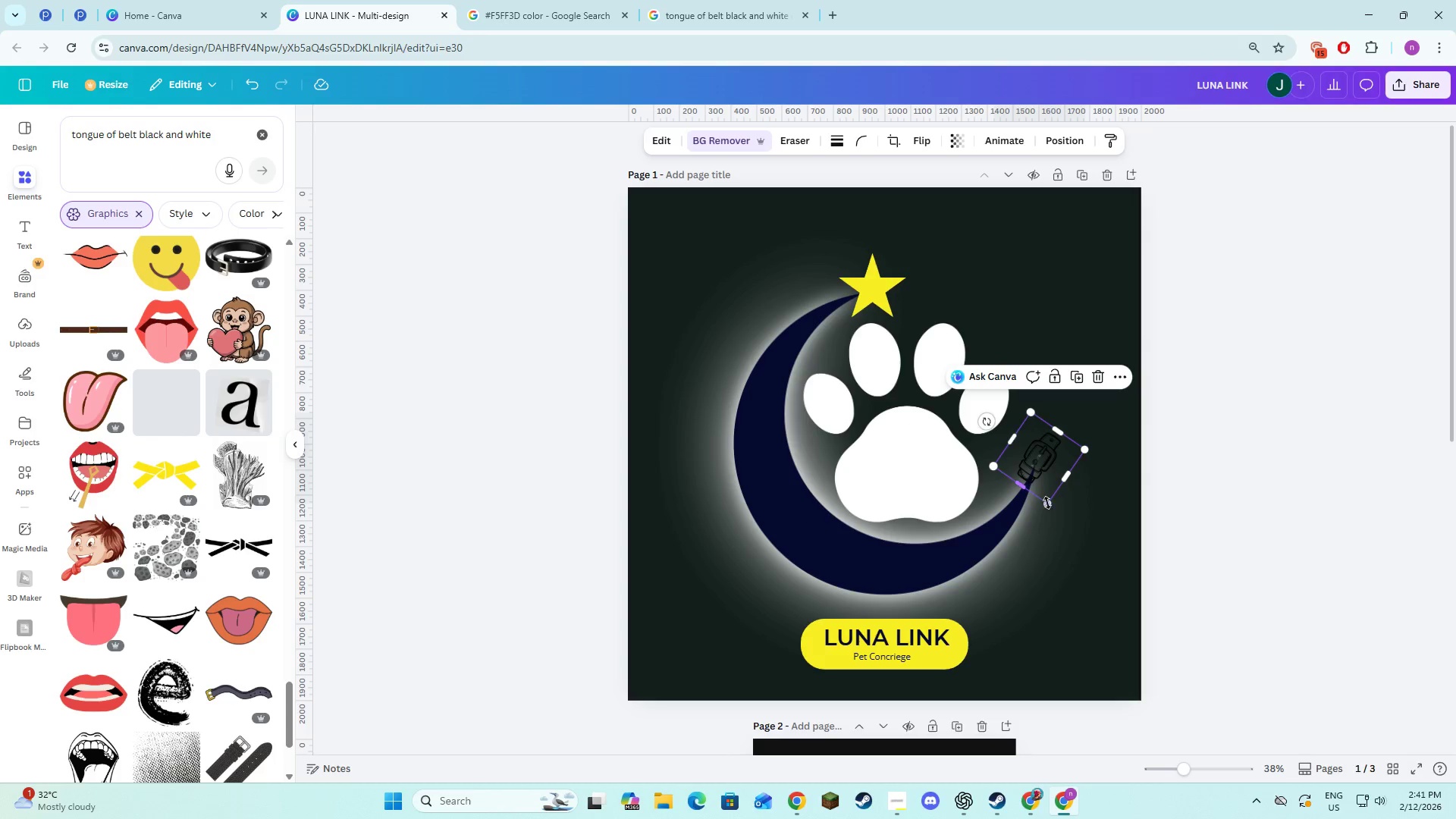 
left_click_drag(start_coordinate=[1048, 503], to_coordinate=[1045, 494])
 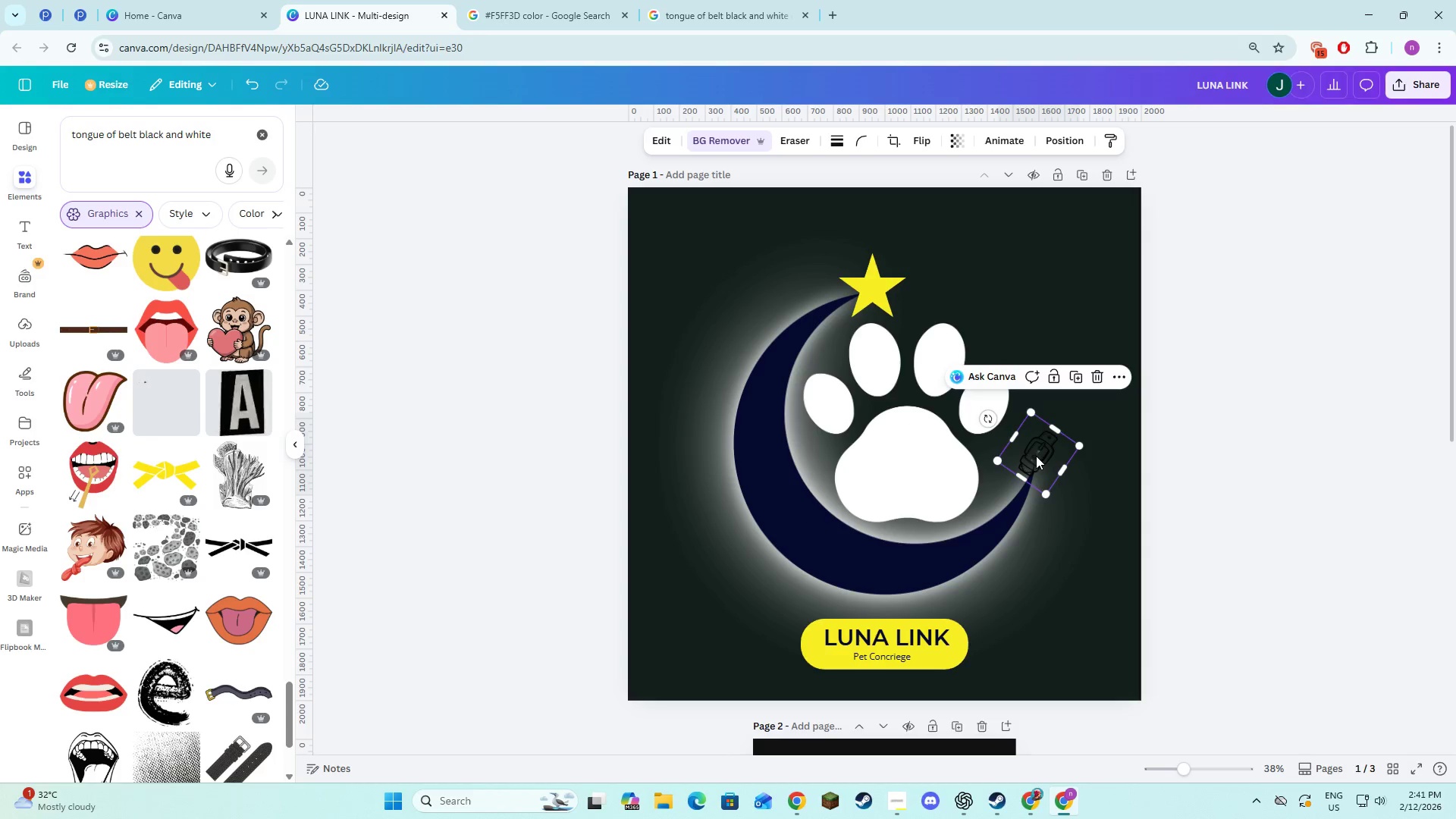 
left_click_drag(start_coordinate=[1036, 456], to_coordinate=[1040, 464])
 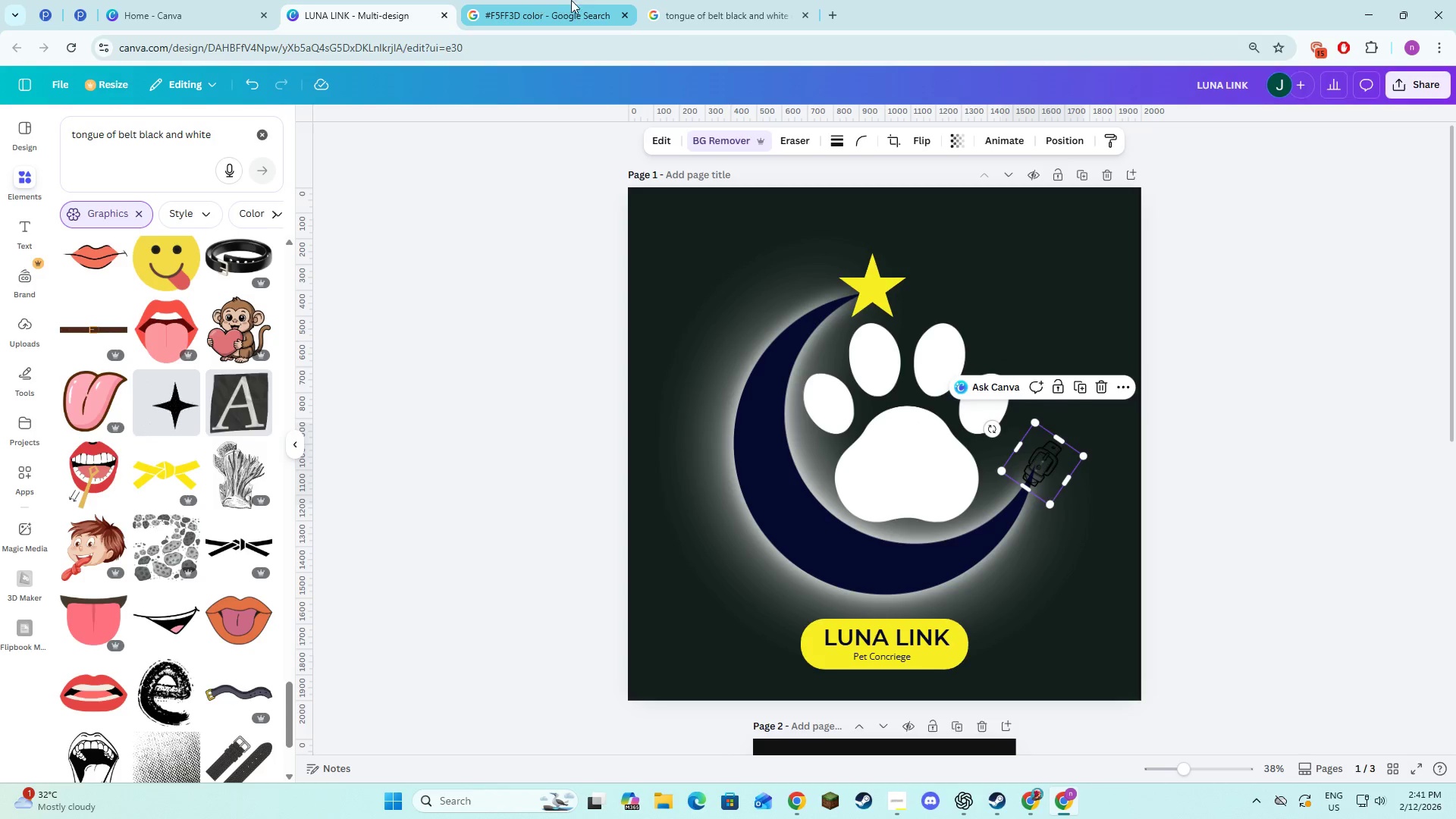 
left_click([696, 0])
 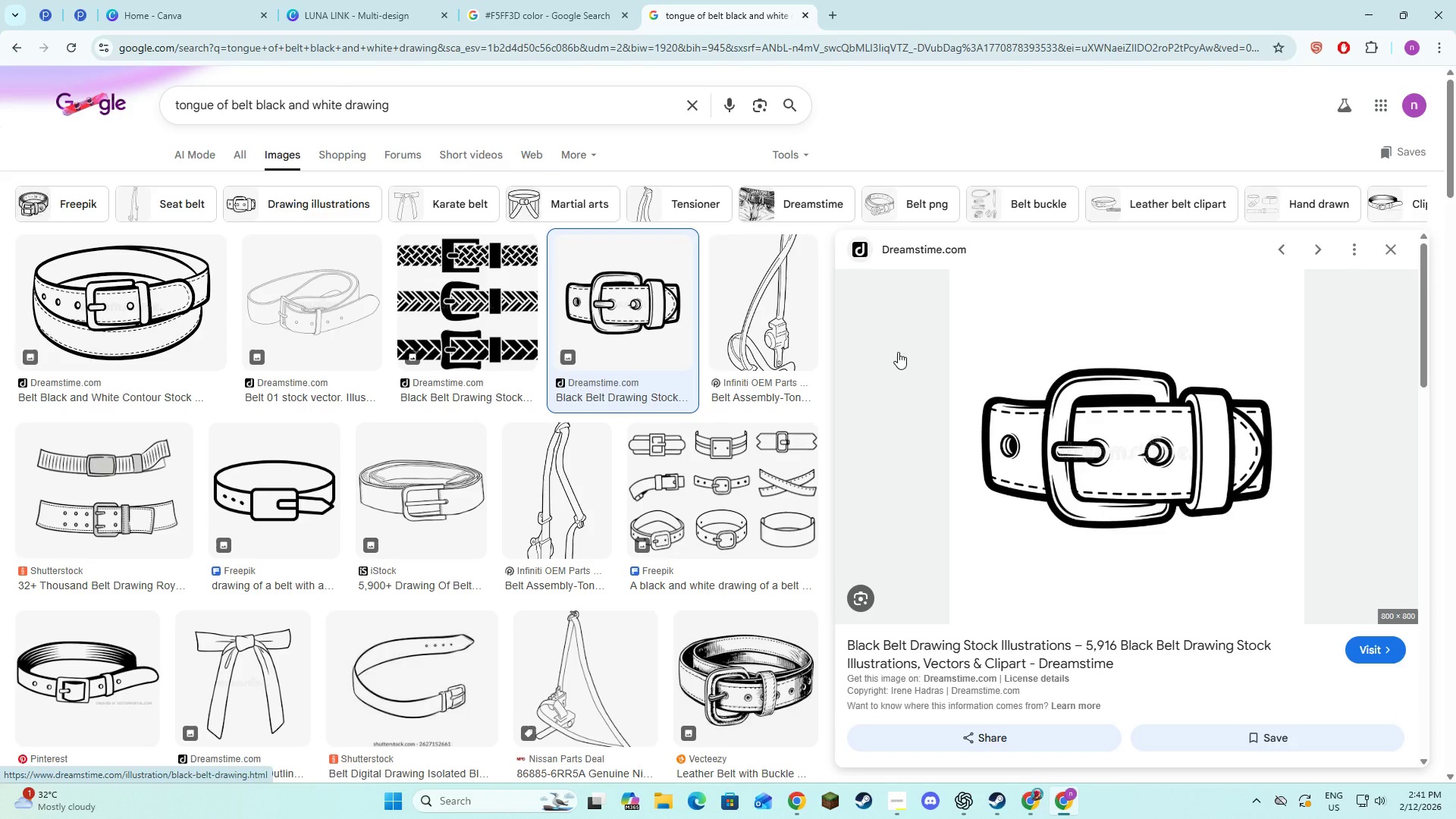 
wait(7.22)
 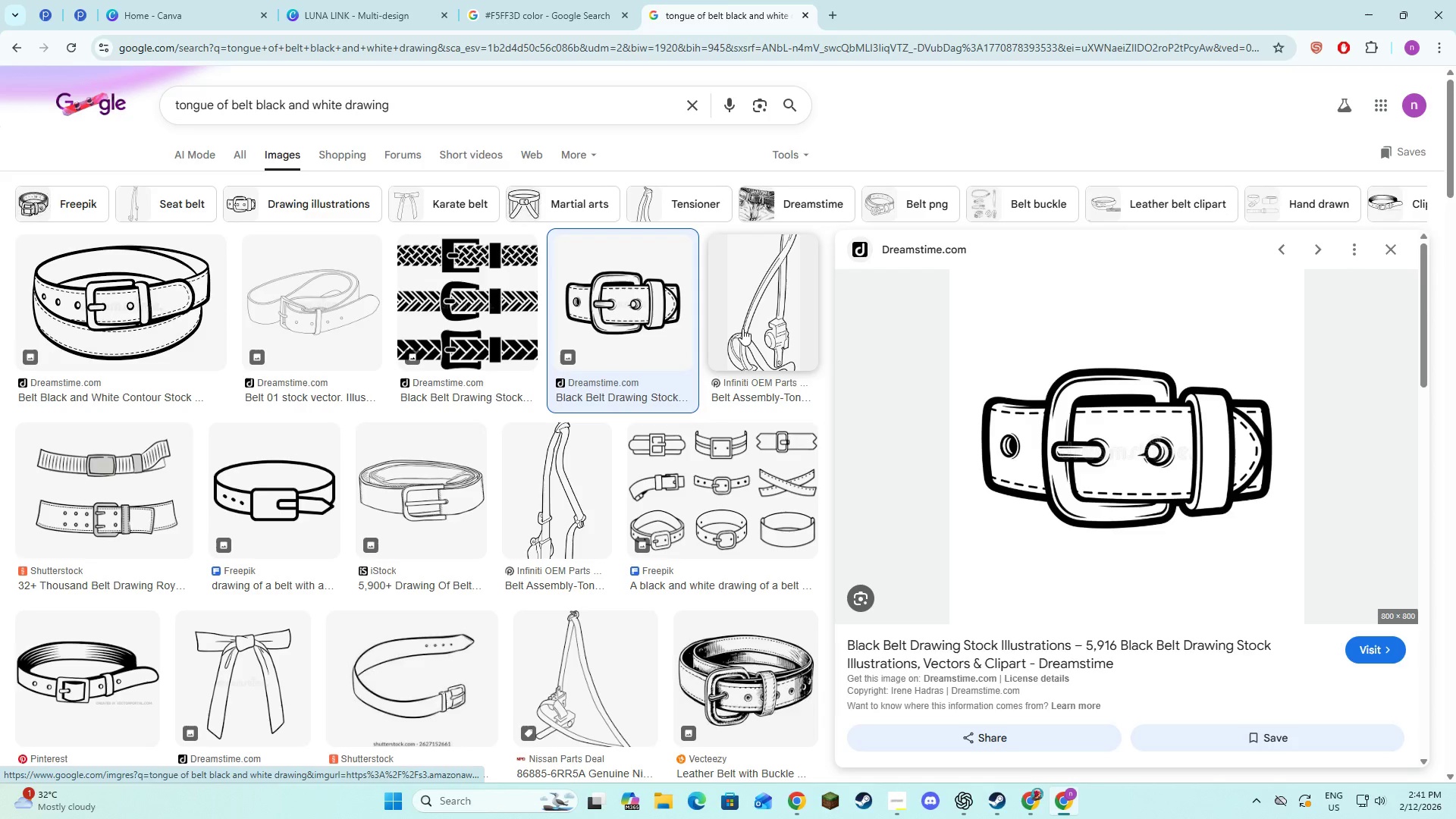 
key(Alt+AltLeft)
 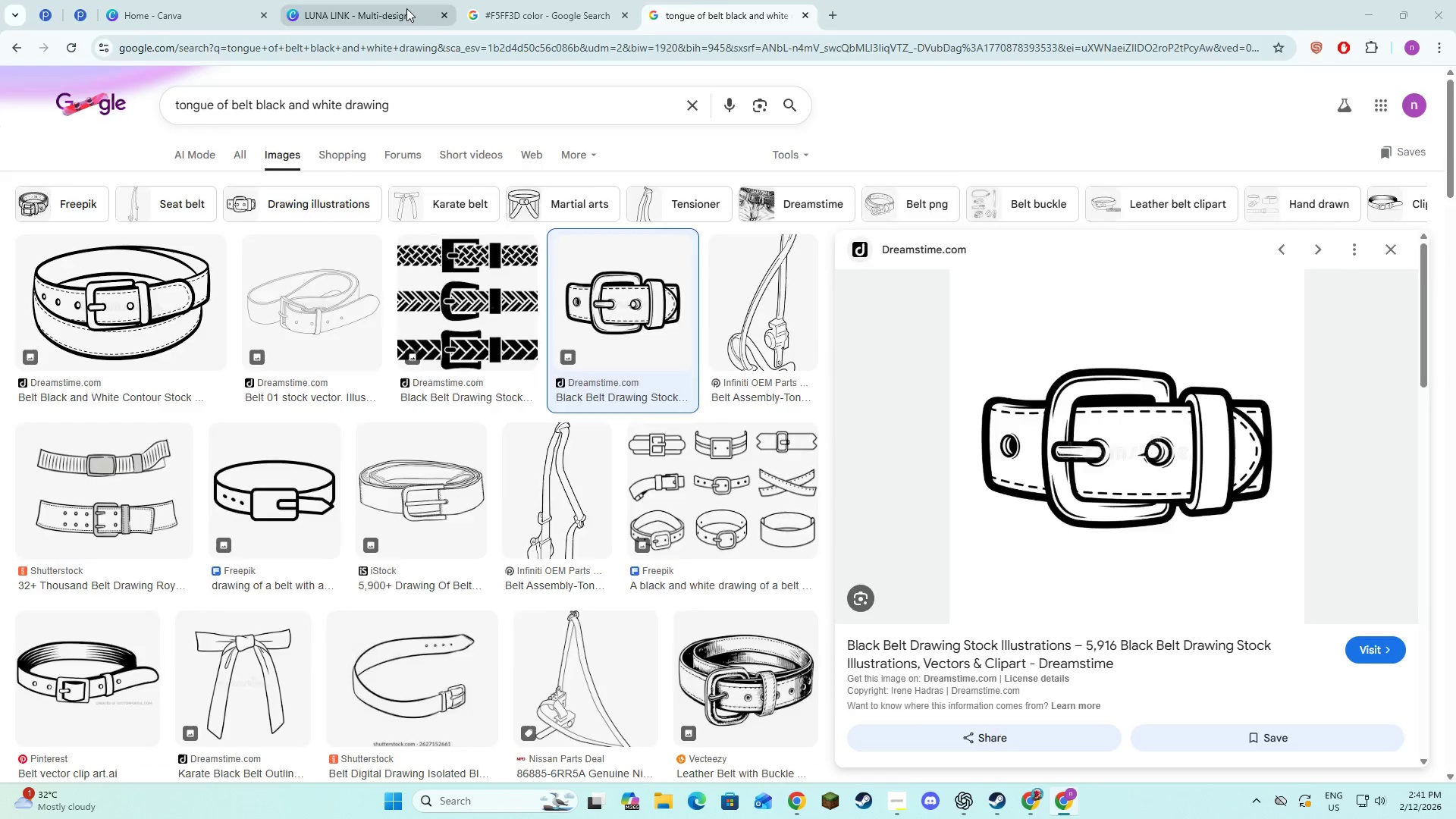 
key(Alt+Tab)